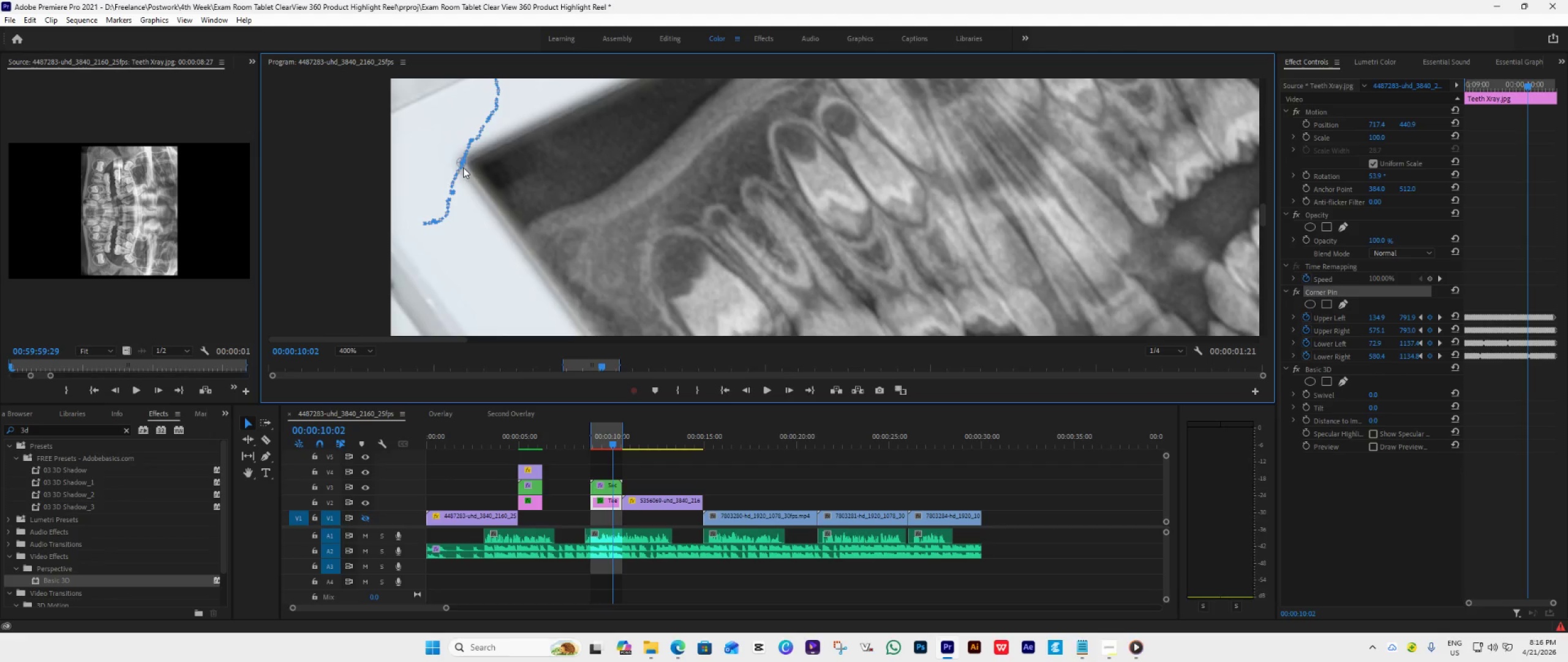 
left_click_drag(start_coordinate=[456, 163], to_coordinate=[464, 162])
 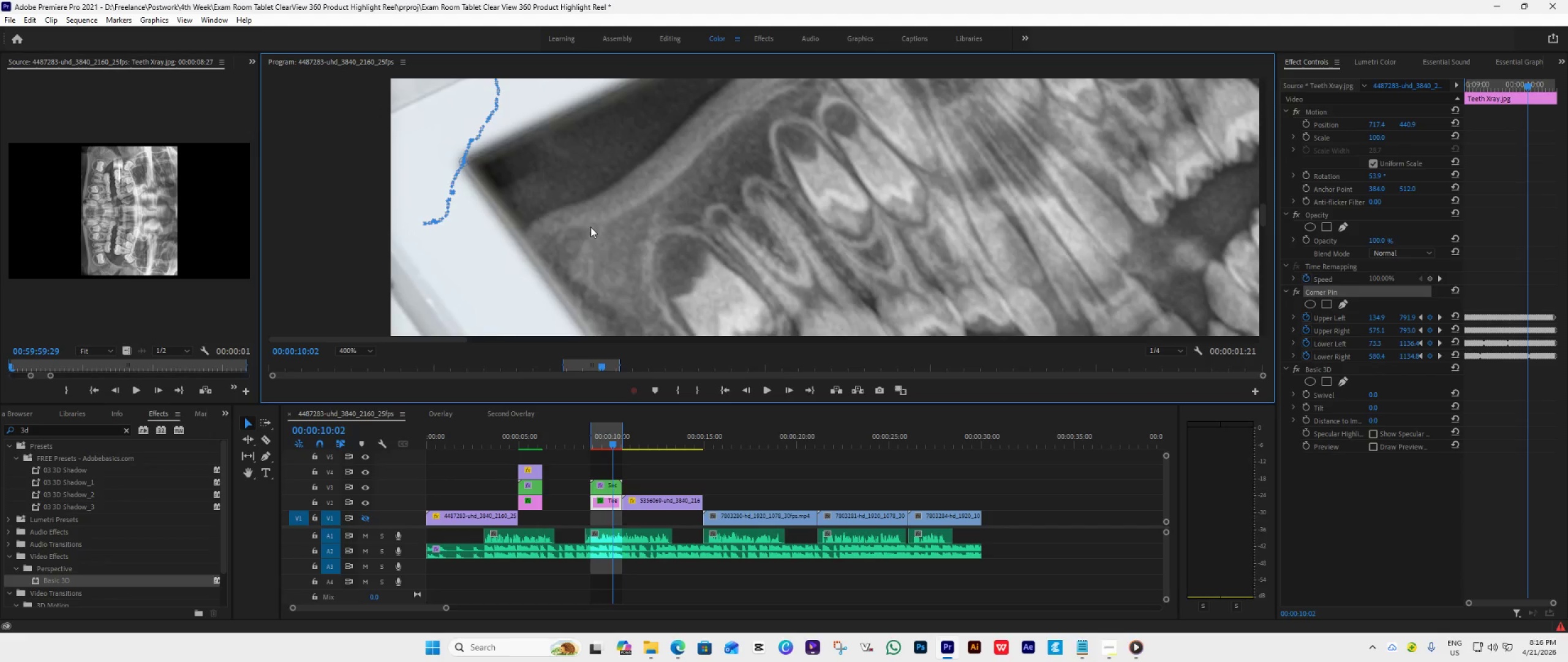 
scroll: coordinate [526, 218], scroll_direction: up, amount: 2.0
 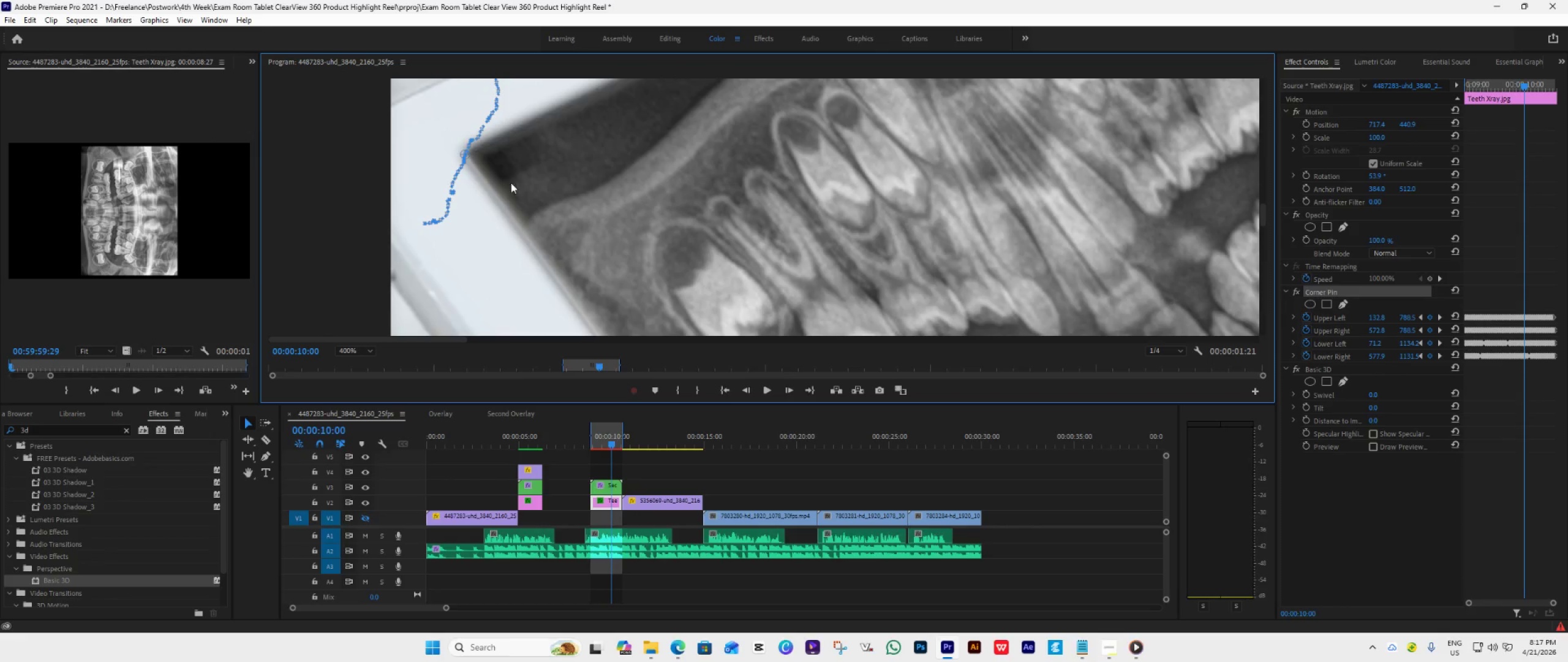 
left_click_drag(start_coordinate=[461, 154], to_coordinate=[465, 154])
 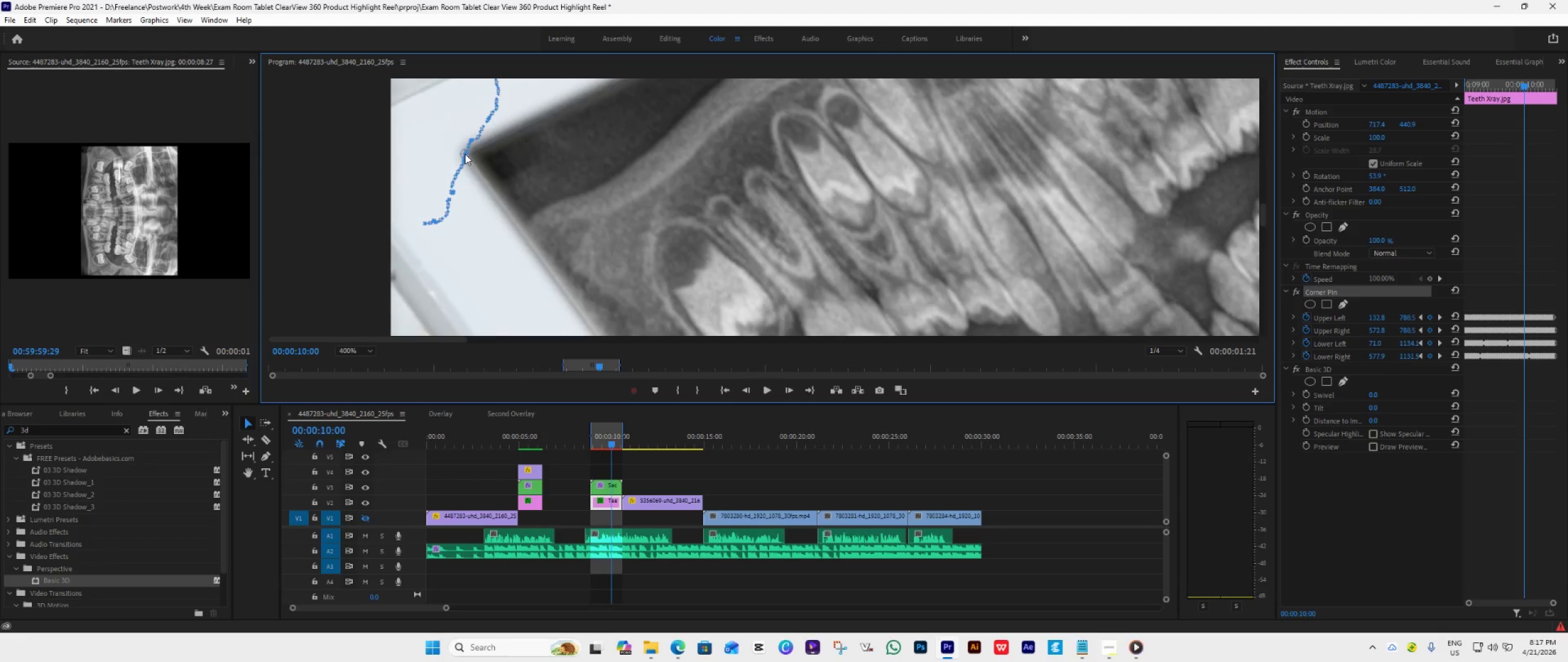 
left_click([465, 154])
 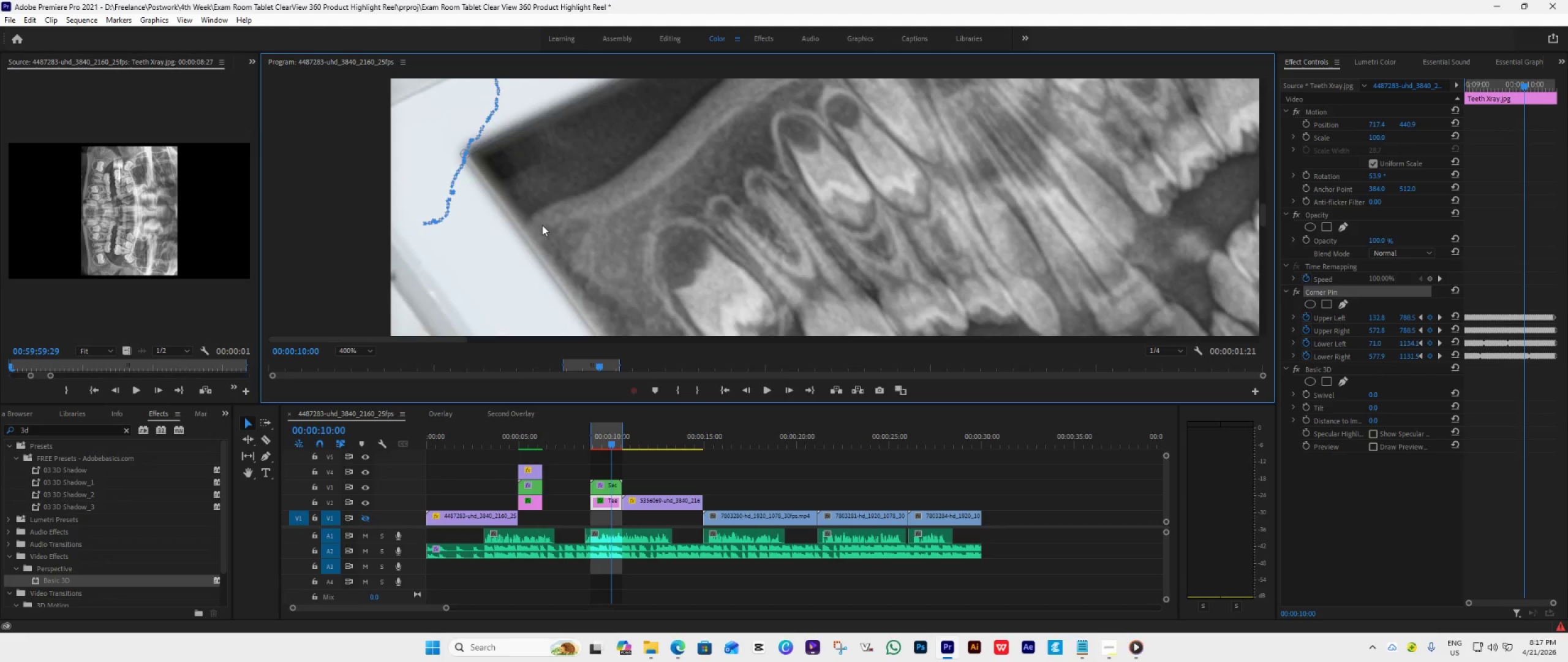 
scroll: coordinate [542, 225], scroll_direction: up, amount: 2.0
 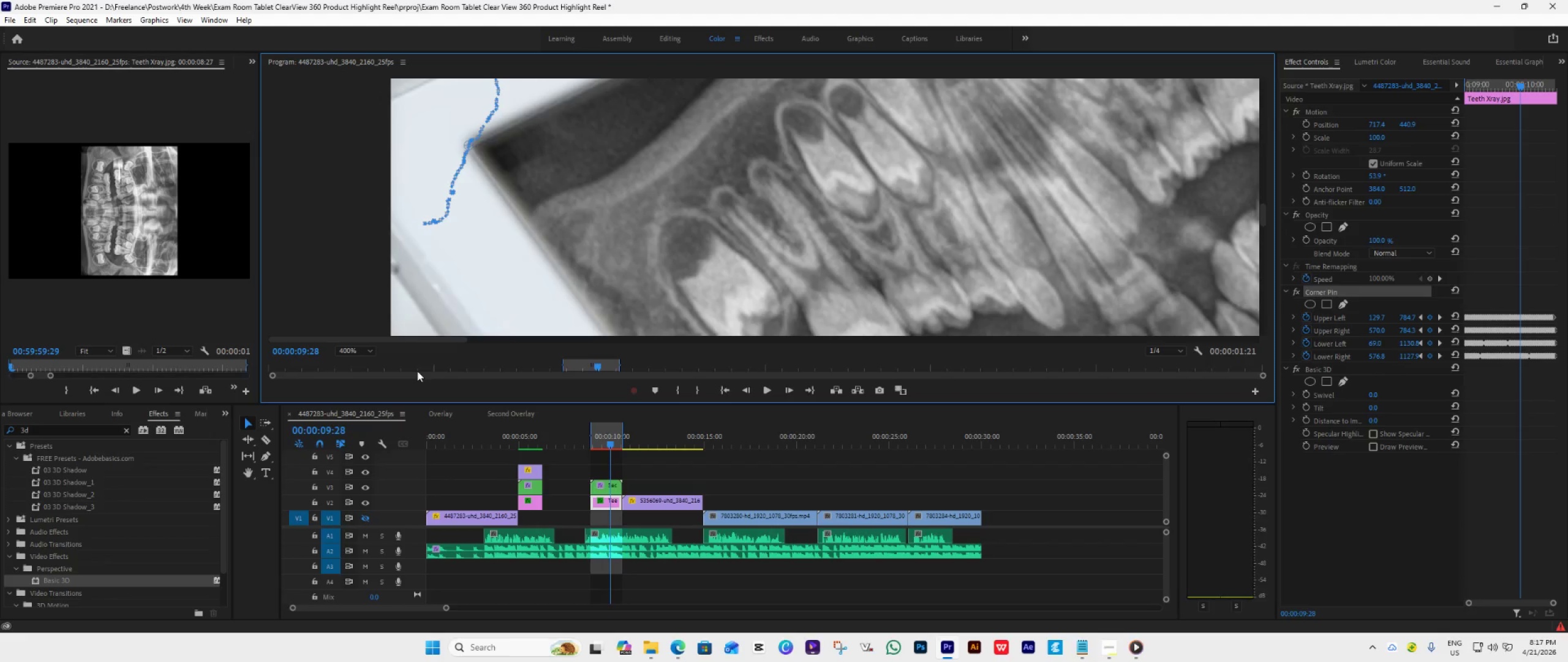 
double_click([369, 361])
 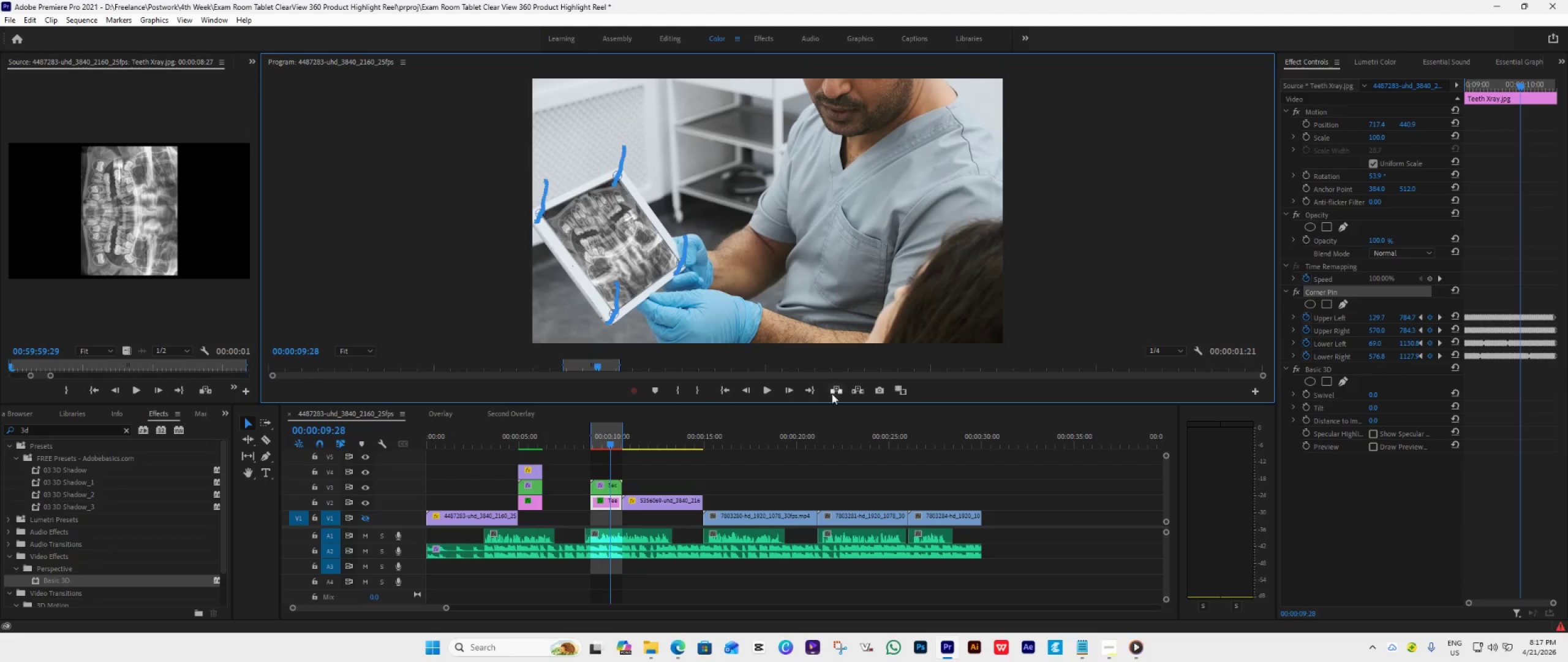 
left_click([681, 484])
 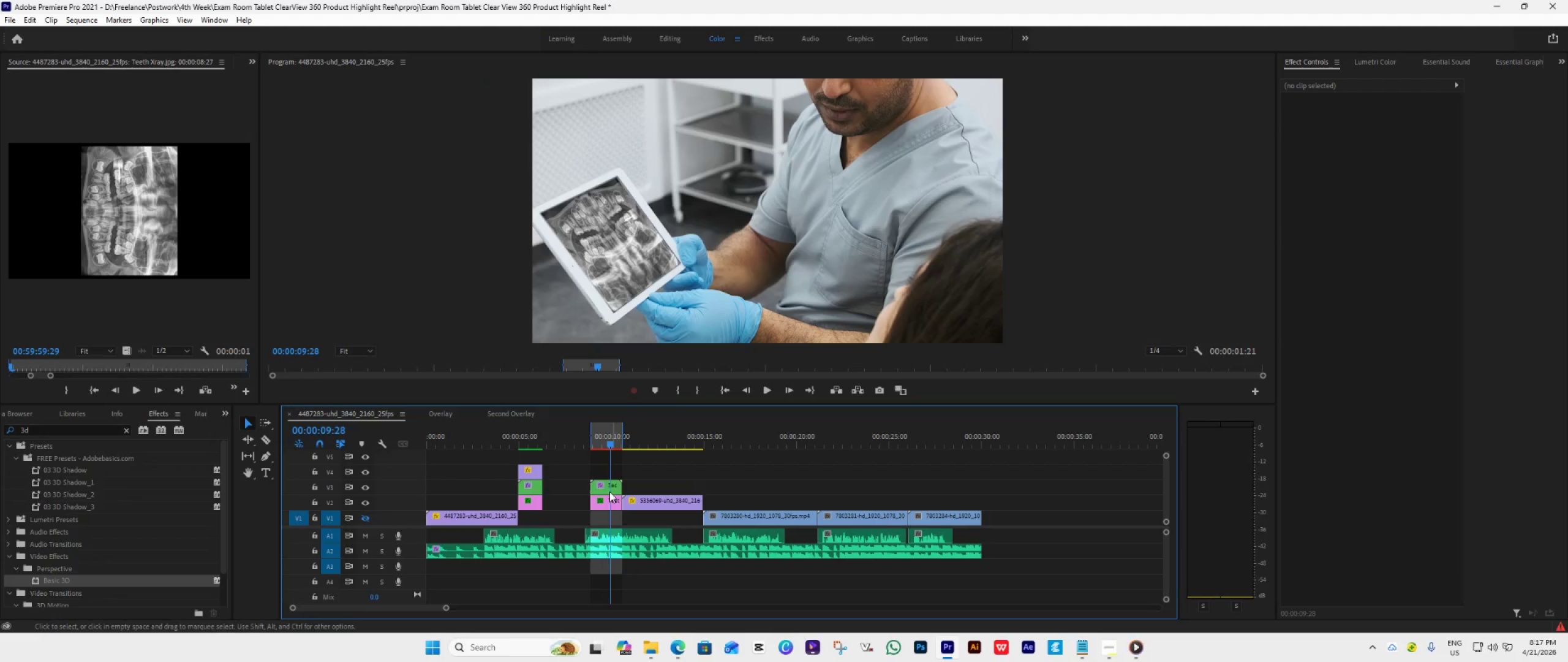 
left_click([608, 505])
 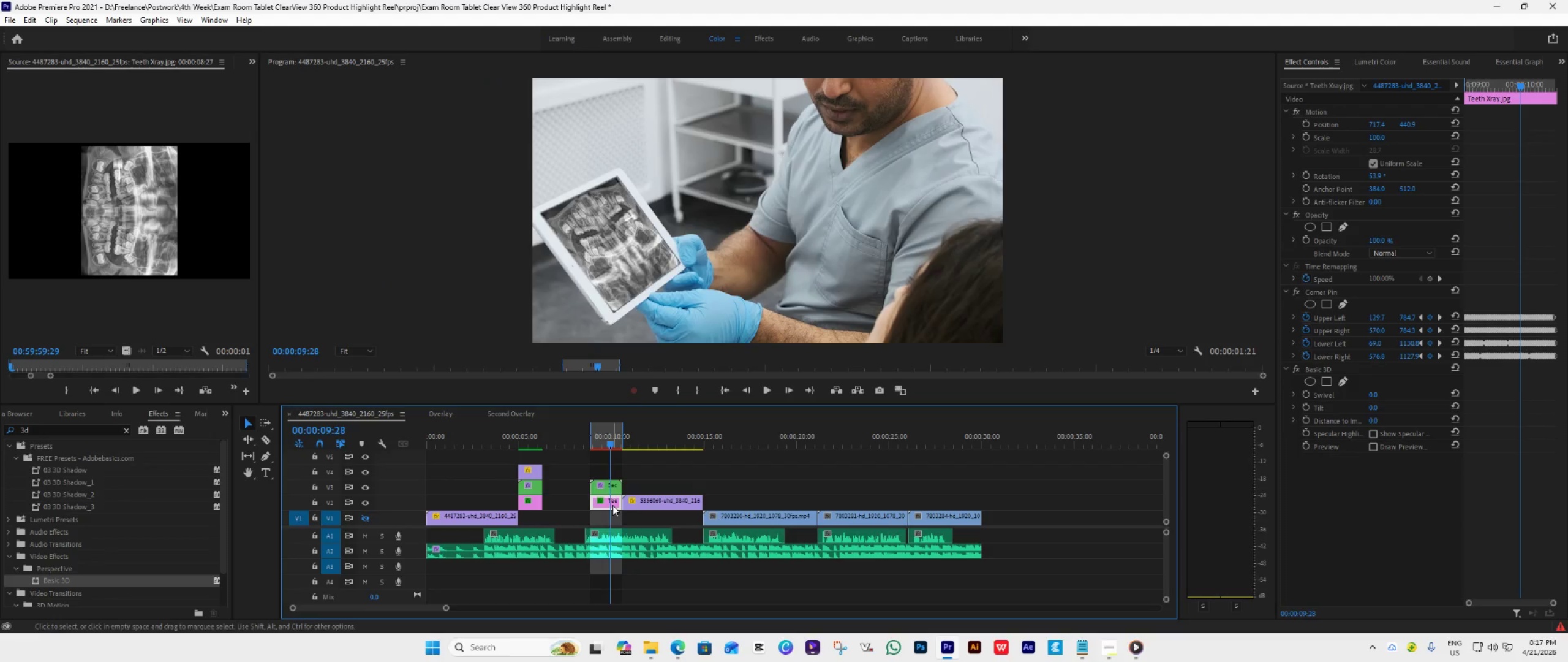 
key(Enter)
 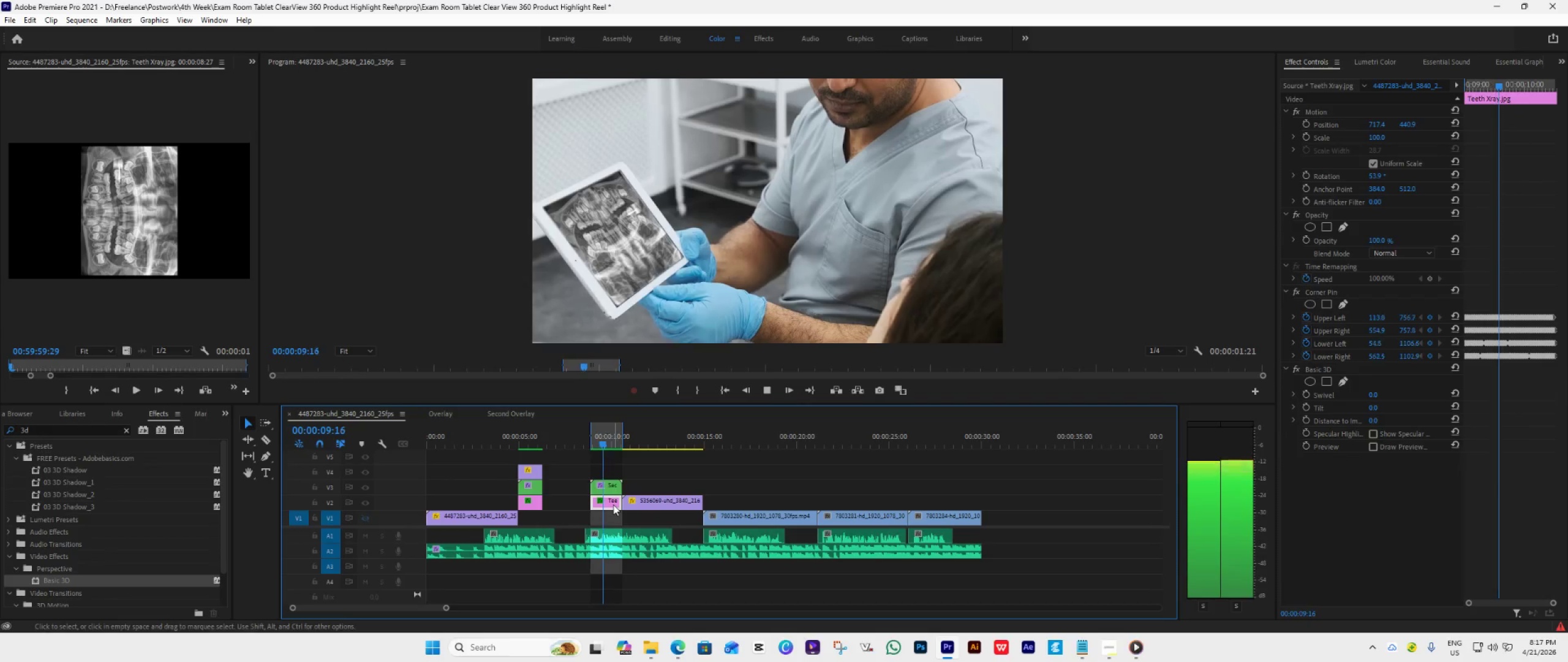 
wait(5.08)
 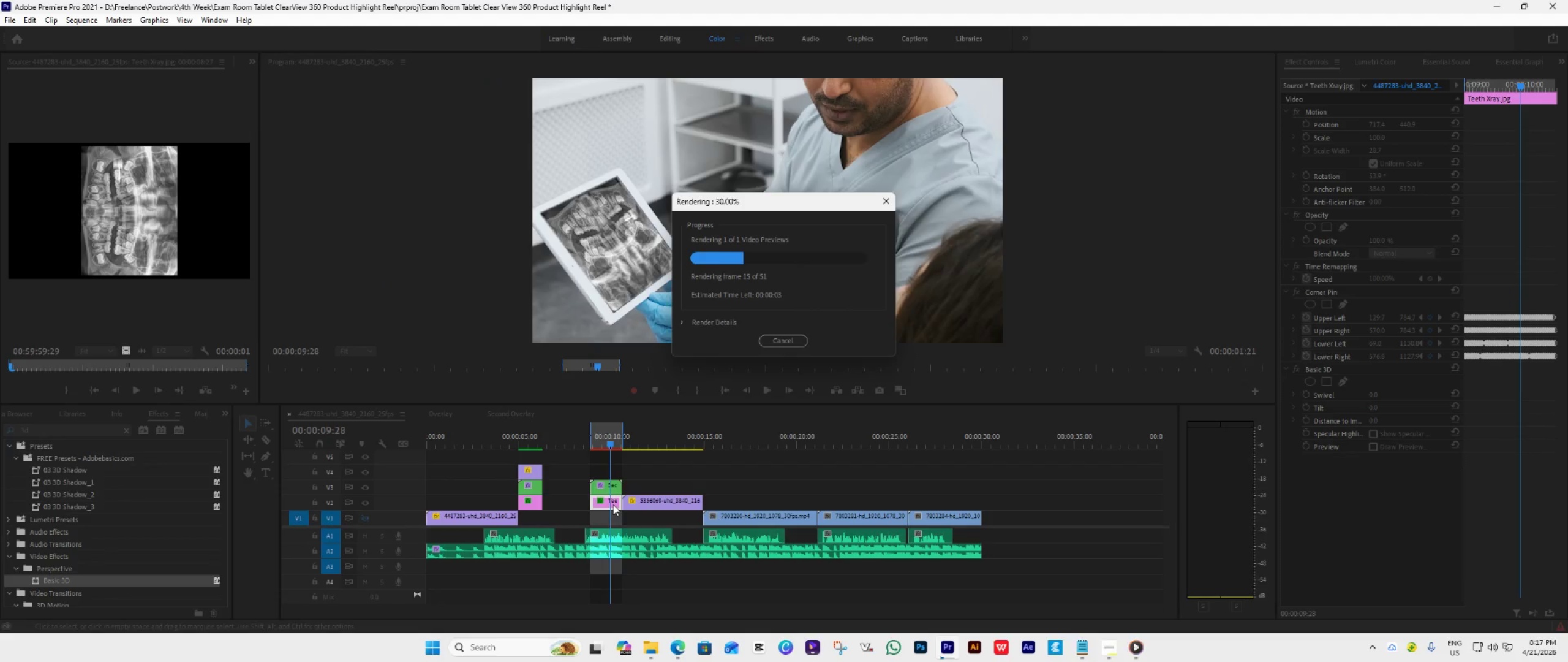 
key(Space)
 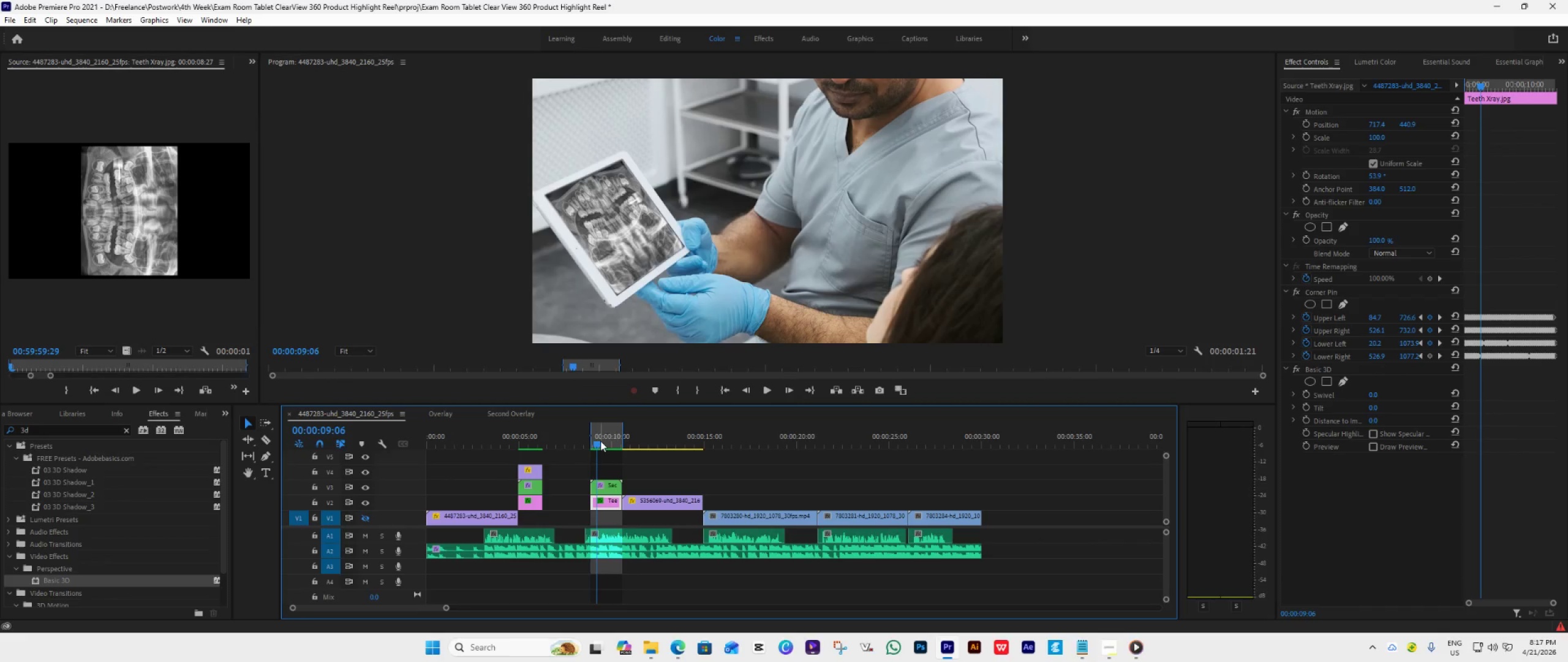 
key(Space)
 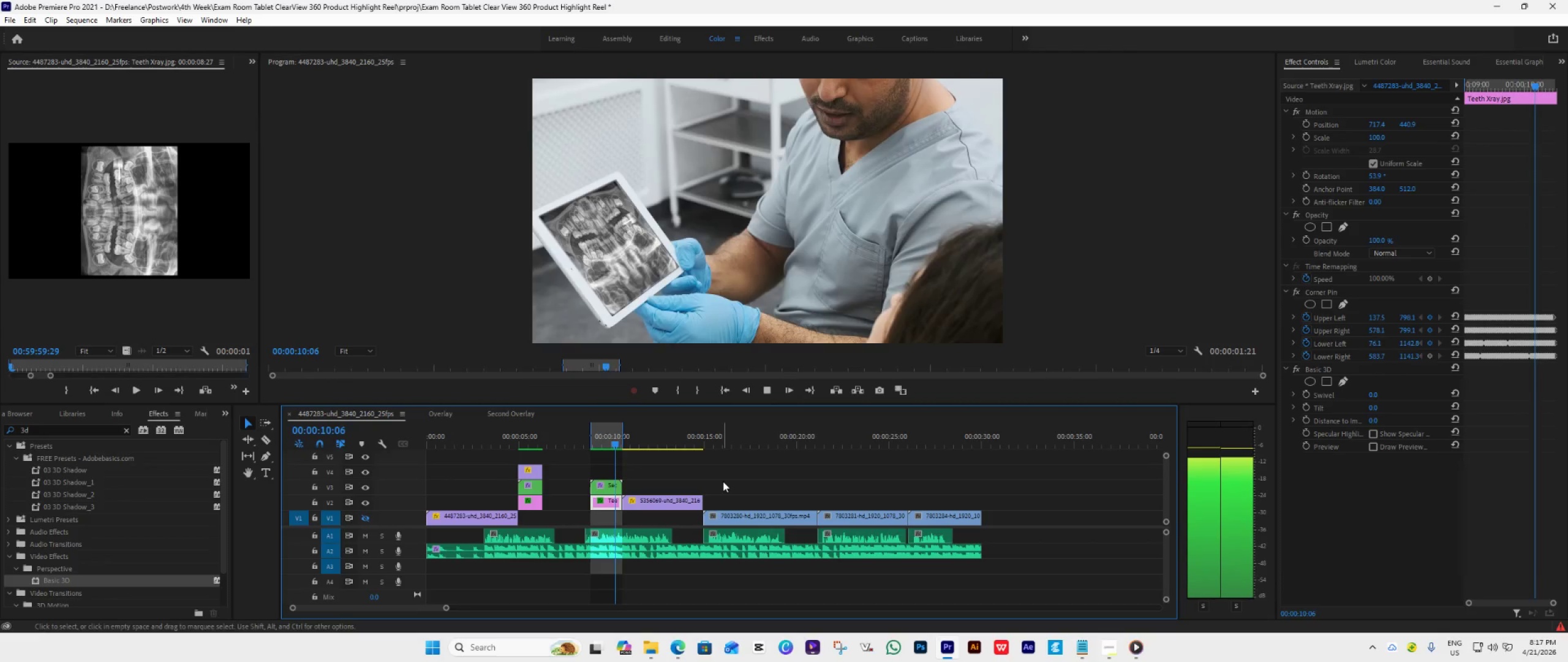 
wait(12.91)
 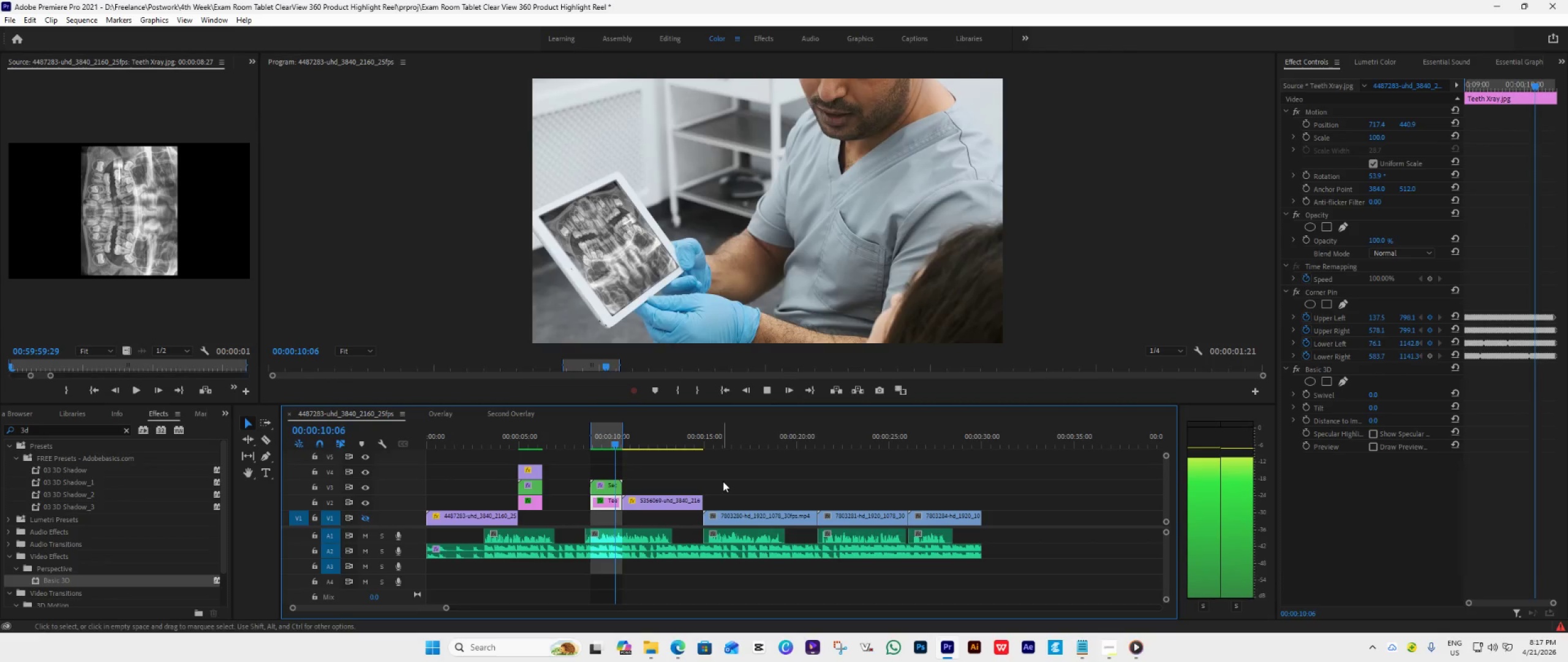 
key(Space)
 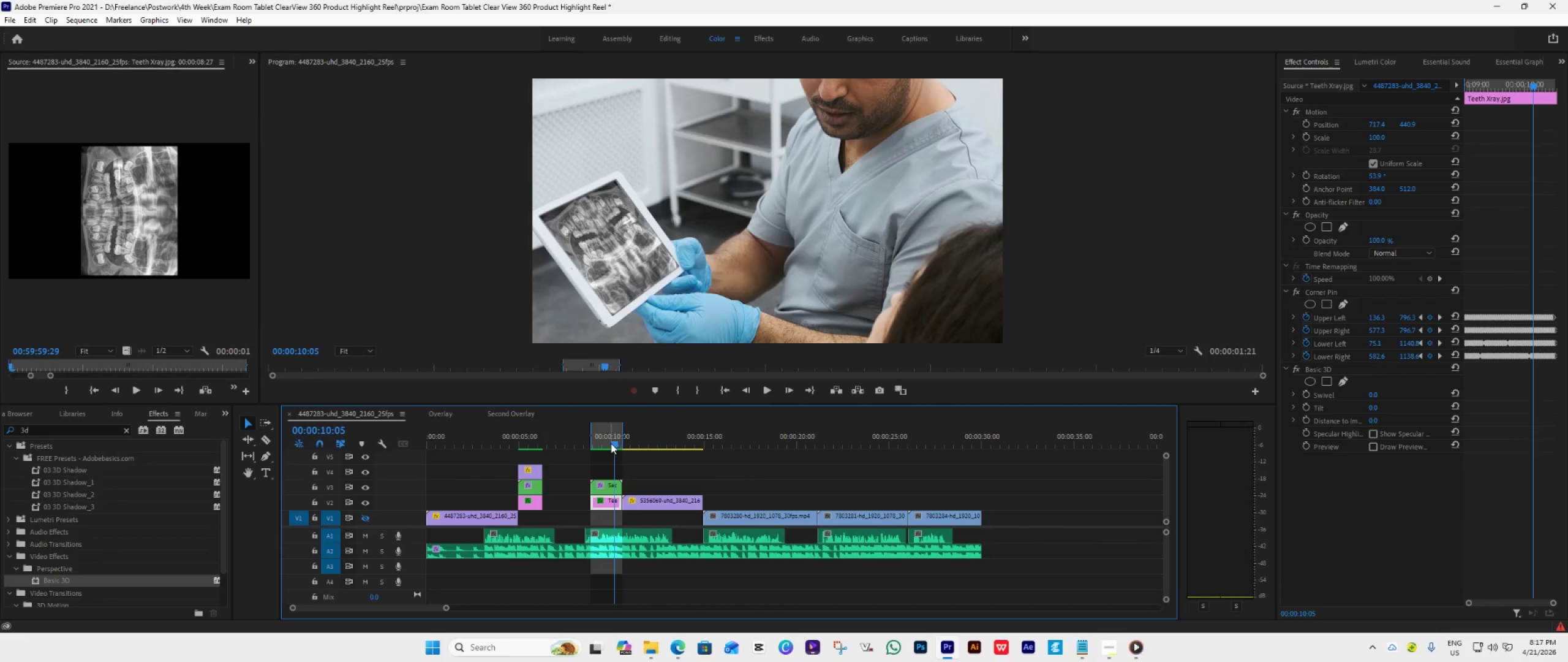 
left_click_drag(start_coordinate=[611, 444], to_coordinate=[606, 443])
 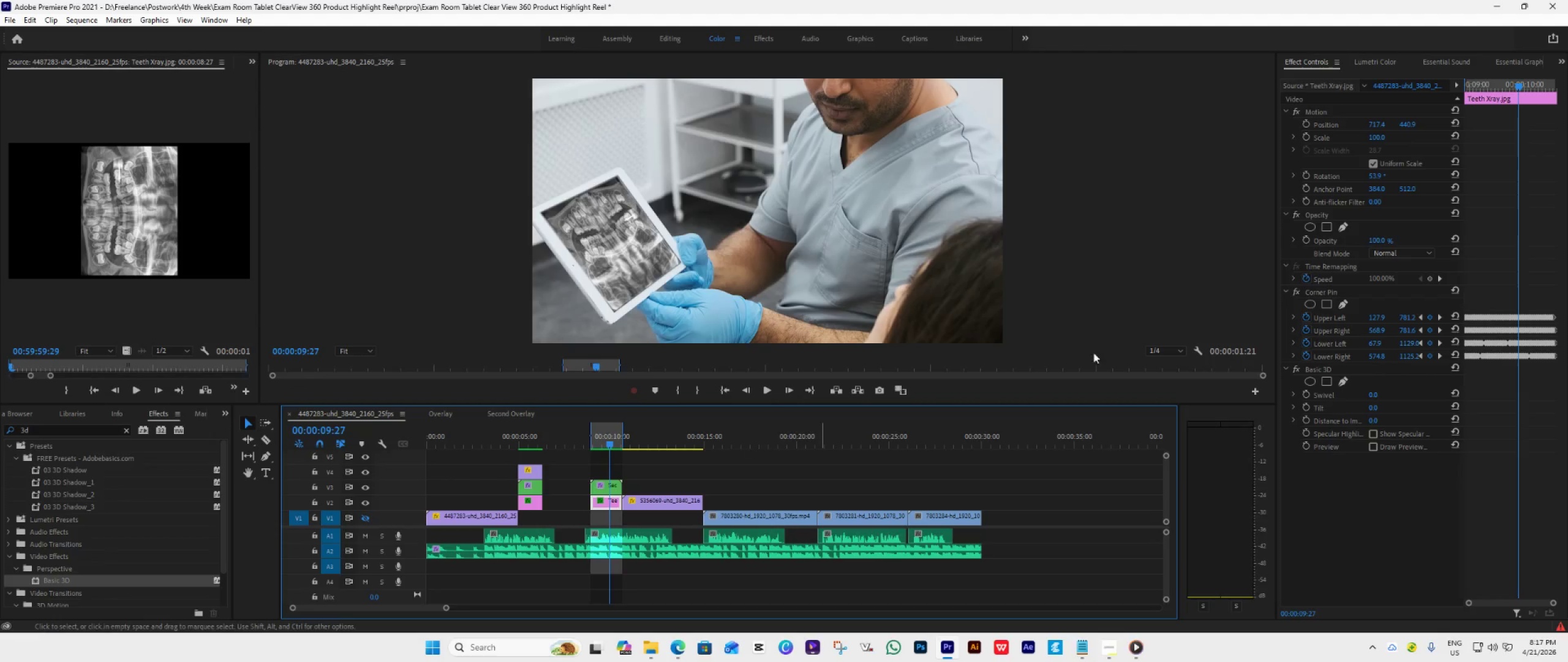 
left_click([1336, 289])
 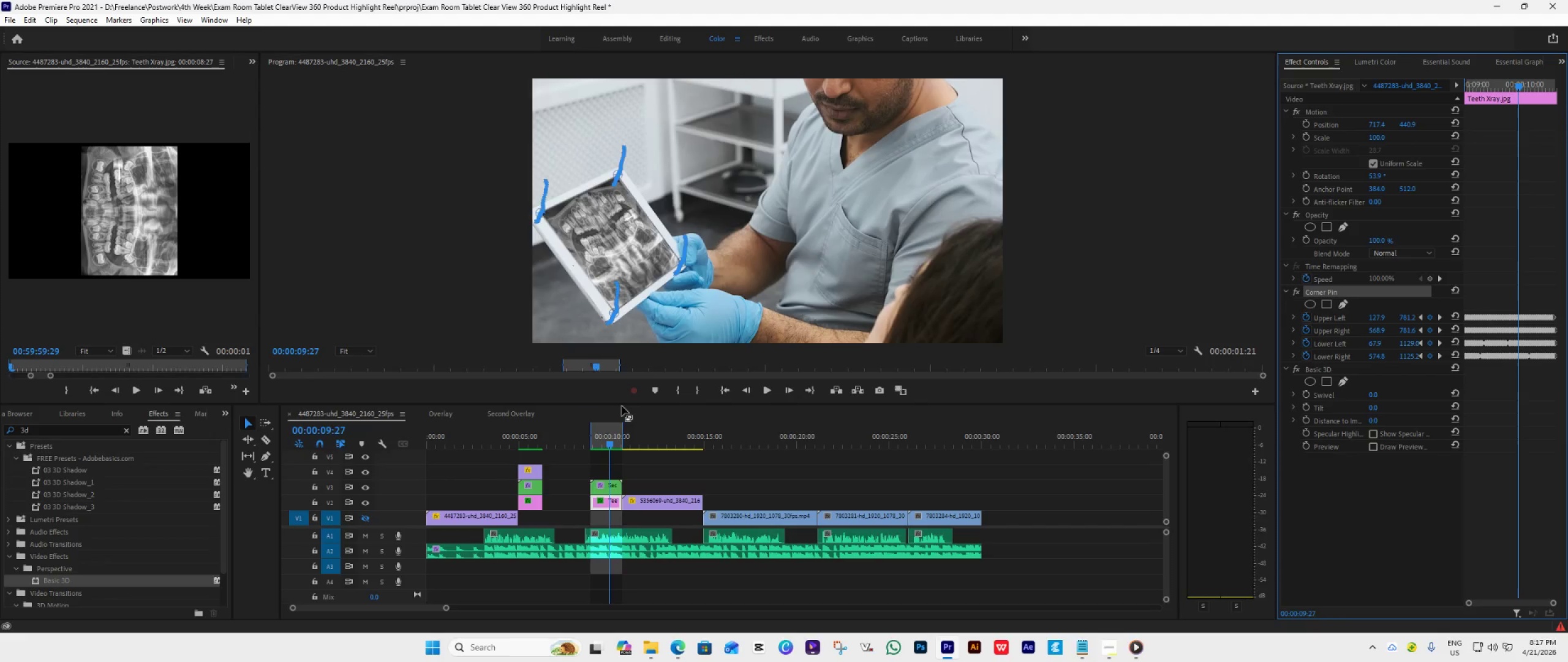 
double_click([358, 349])
 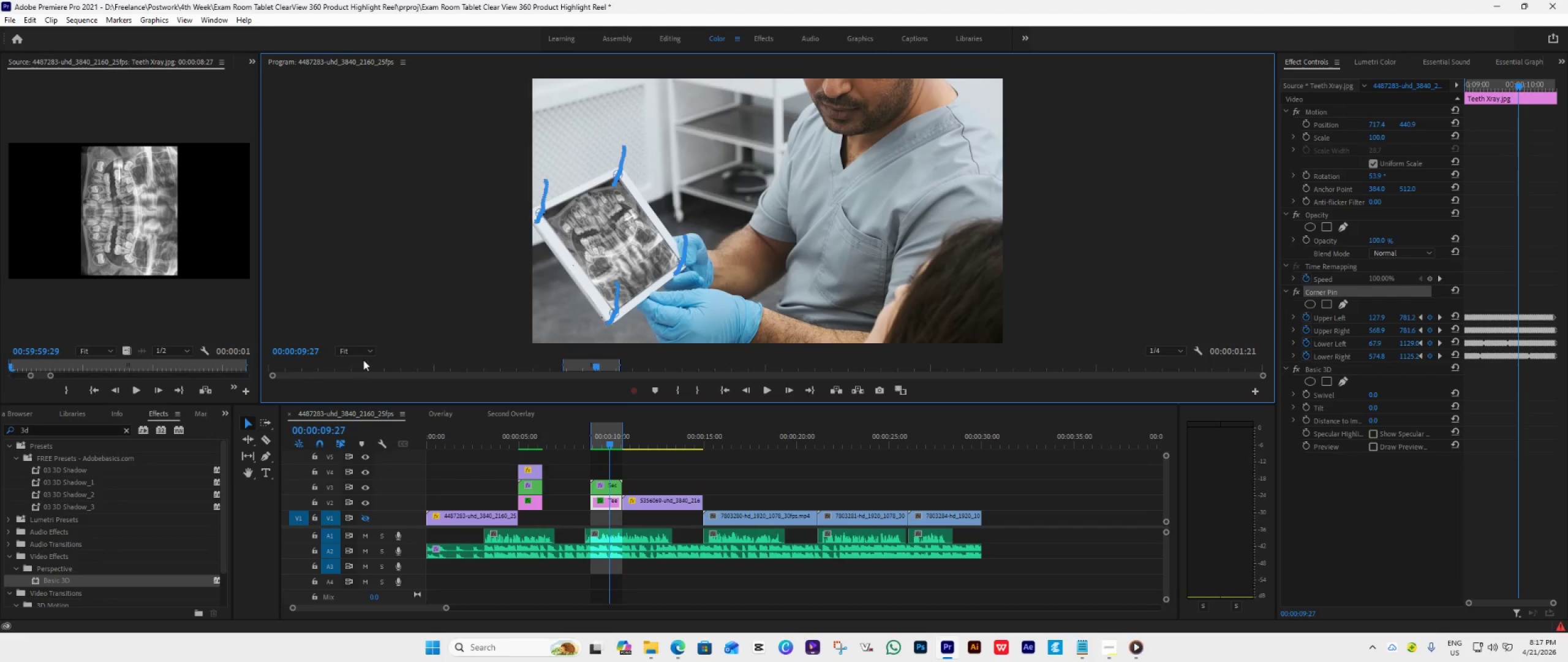 
left_click([363, 354])
 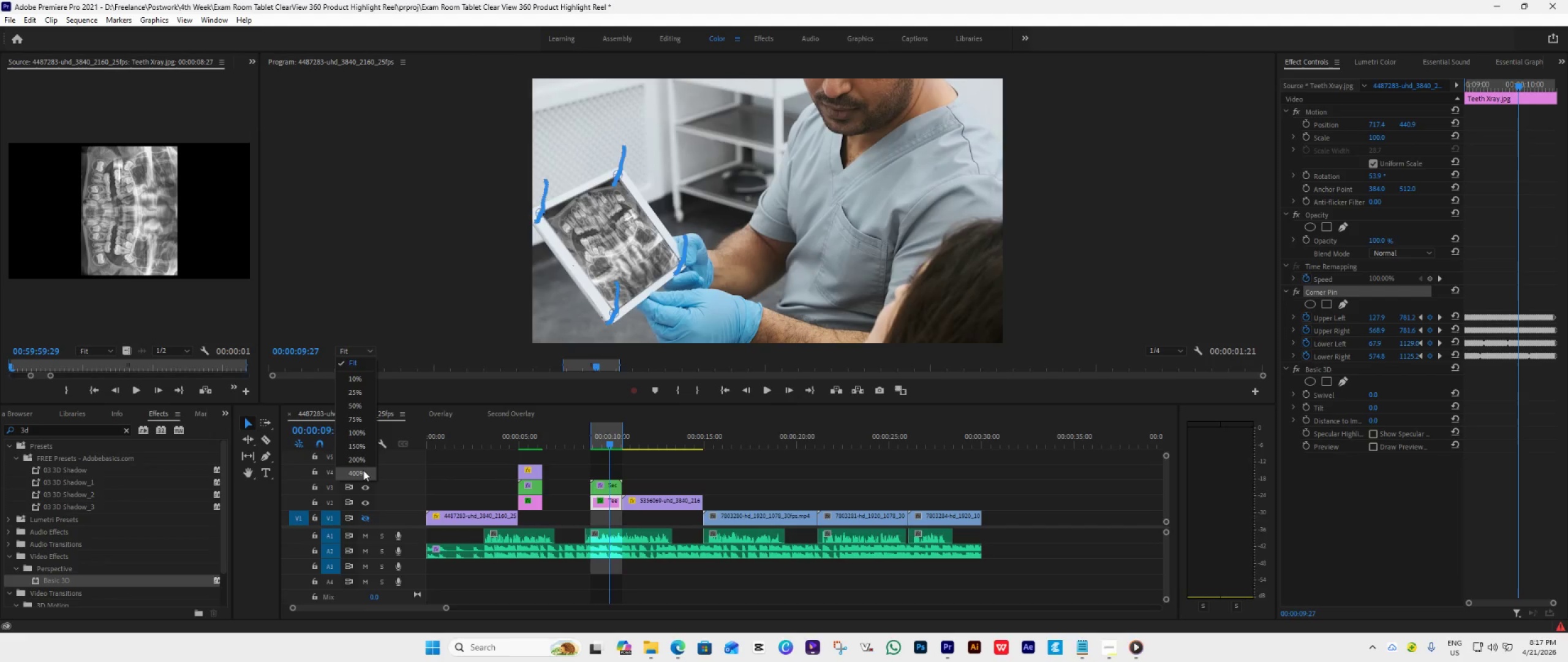 
left_click([363, 471])
 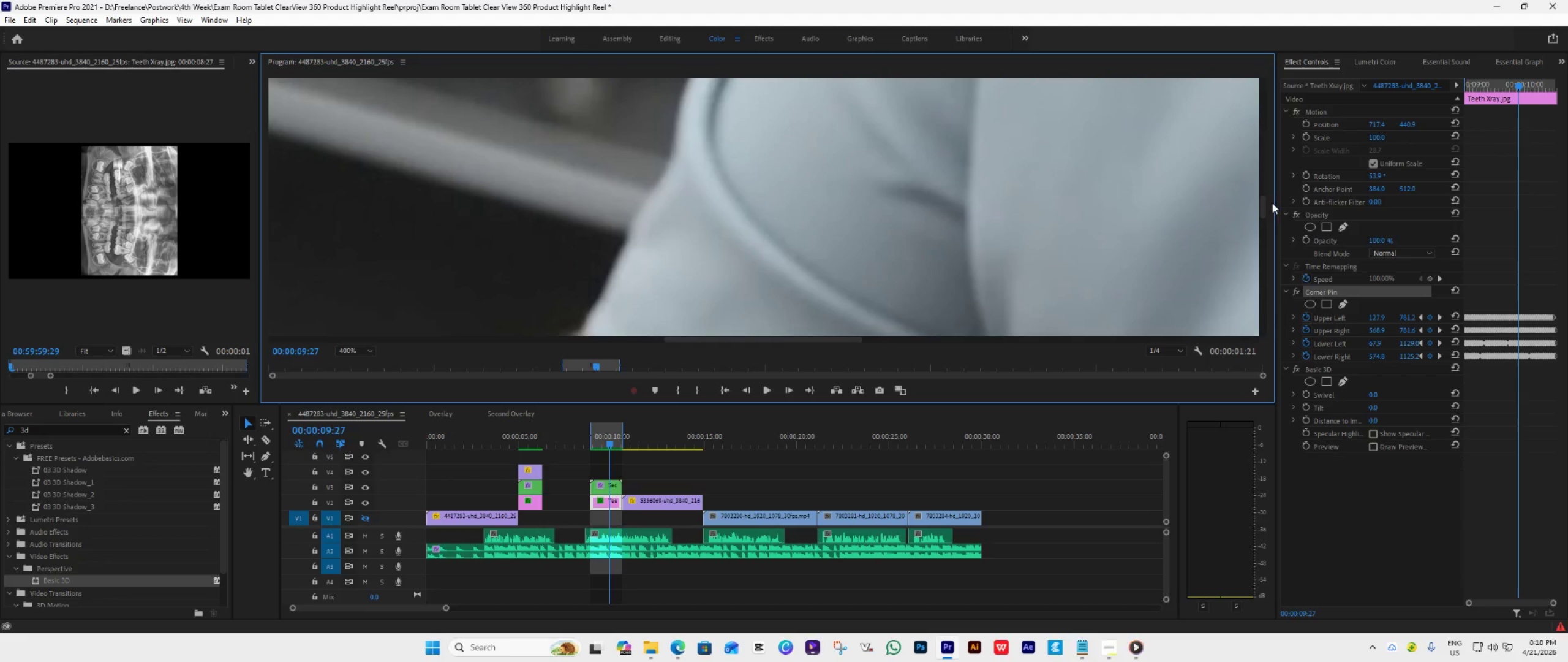 
left_click_drag(start_coordinate=[1264, 200], to_coordinate=[1254, 280])
 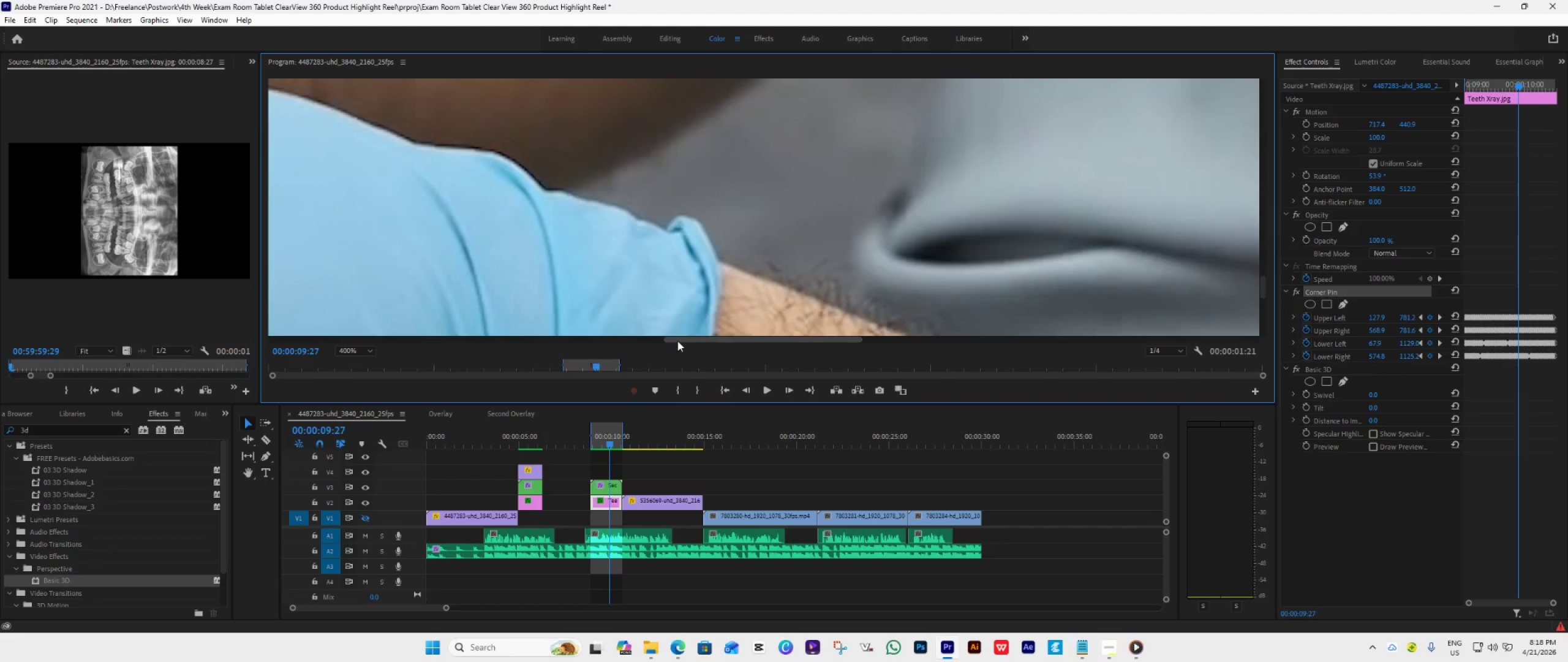 
left_click_drag(start_coordinate=[684, 338], to_coordinate=[423, 275])
 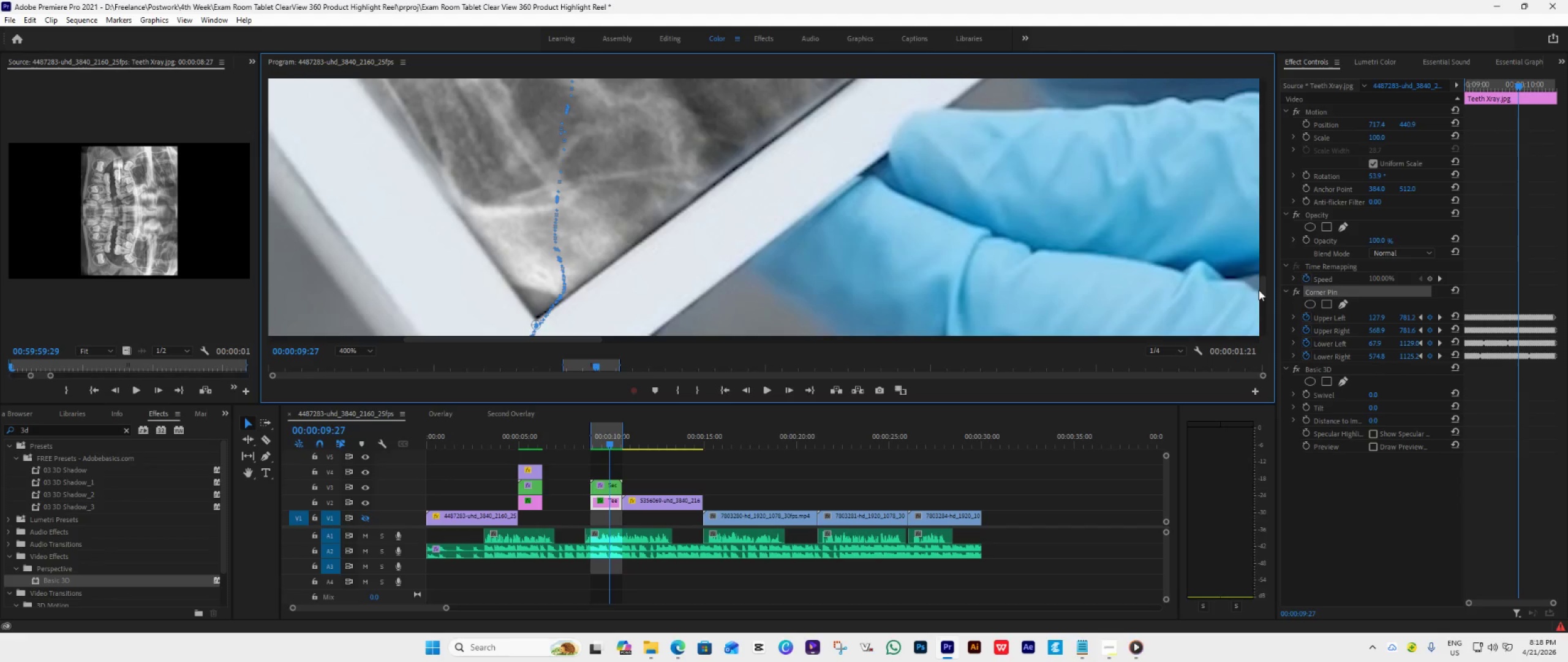 
left_click_drag(start_coordinate=[1259, 290], to_coordinate=[1261, 295])
 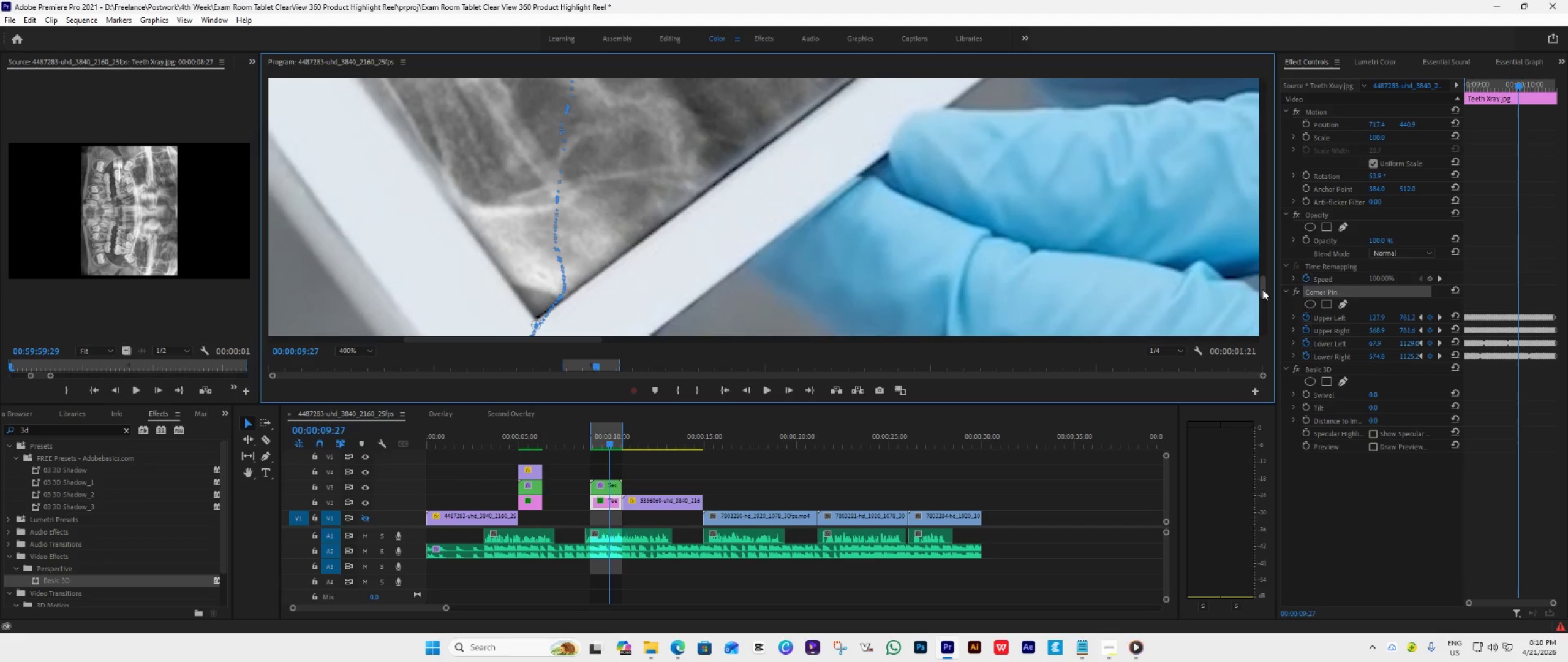 
left_click_drag(start_coordinate=[1262, 289], to_coordinate=[1262, 295])
 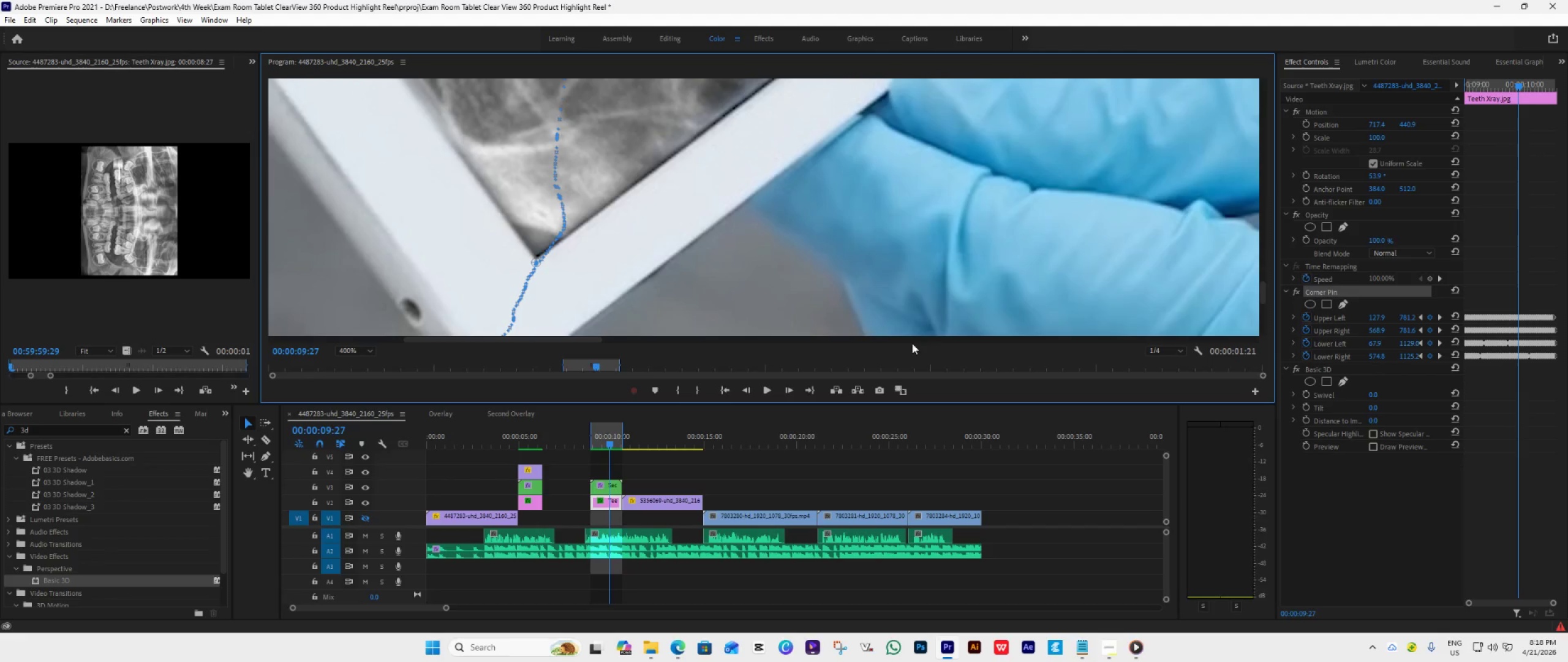 
mouse_move([750, 378])
 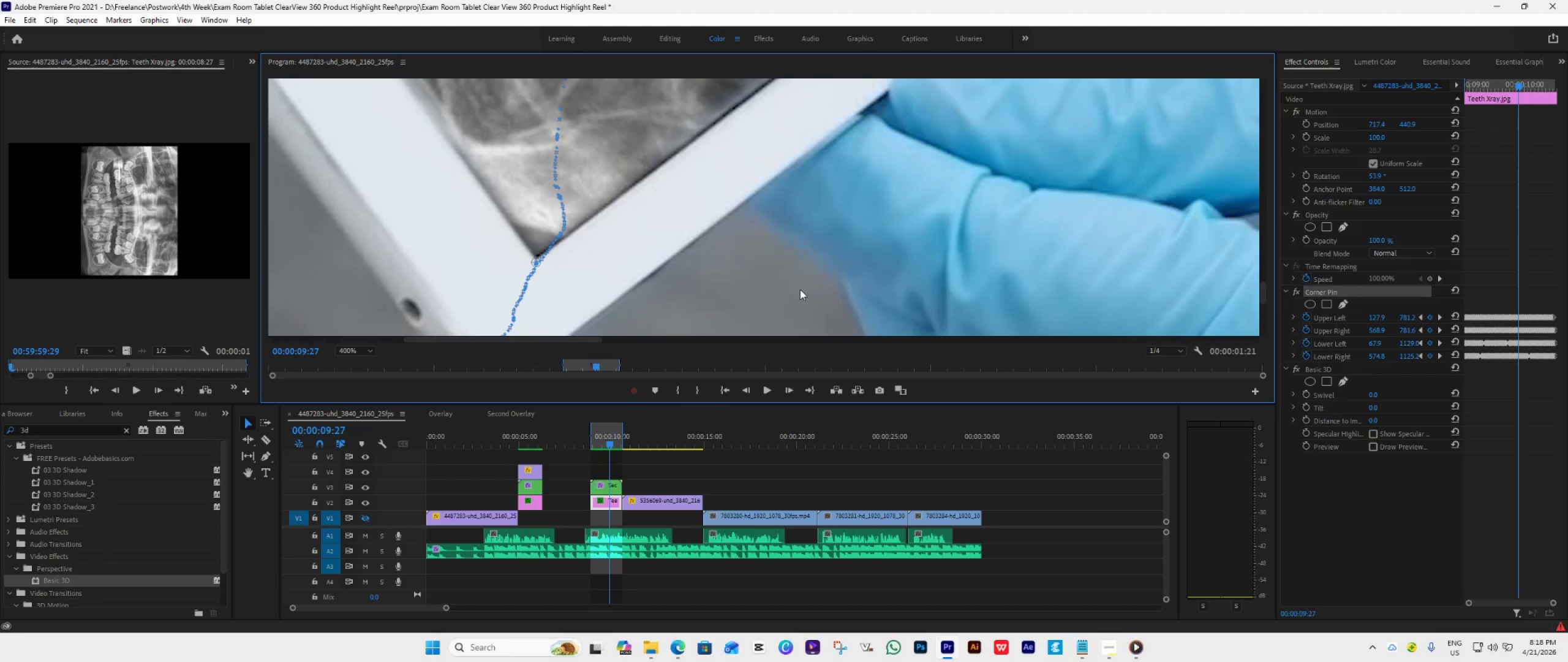 
scroll: coordinate [836, 253], scroll_direction: up, amount: 5.0
 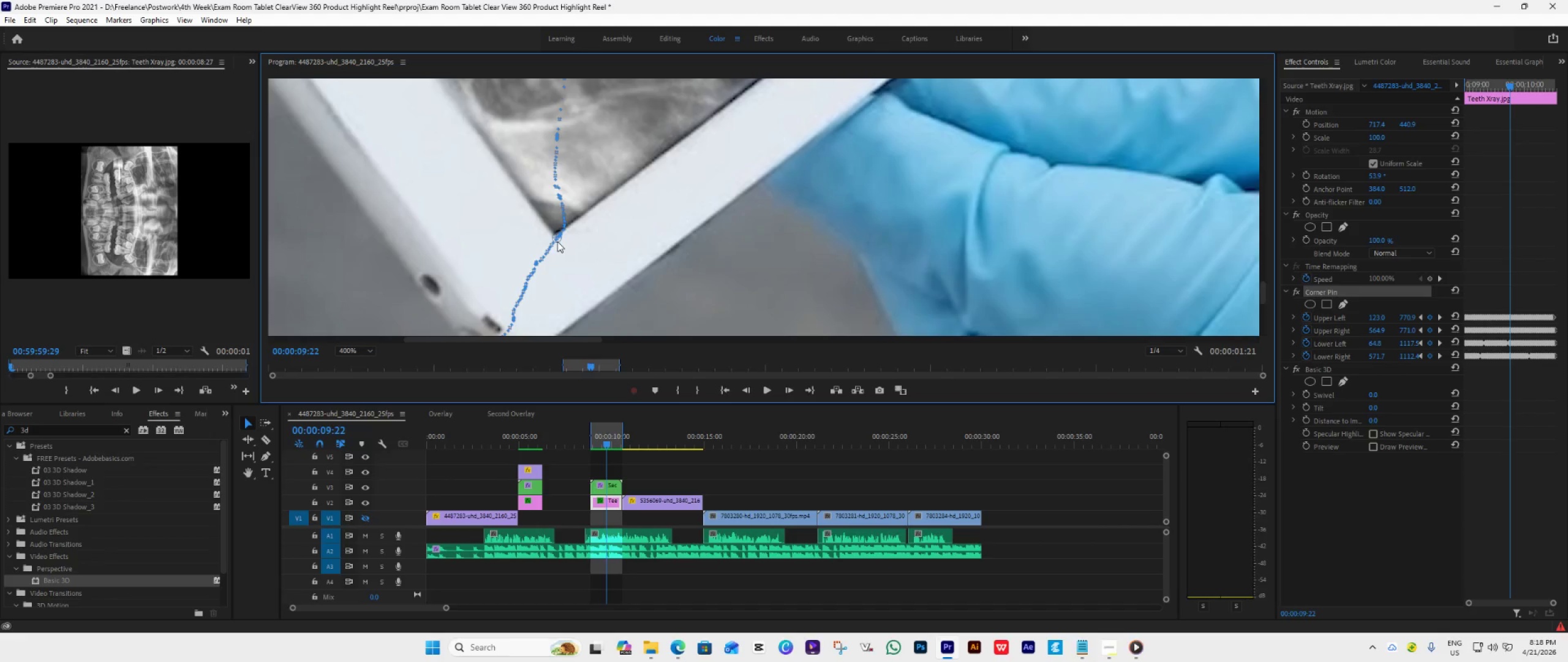 
wait(7.84)
 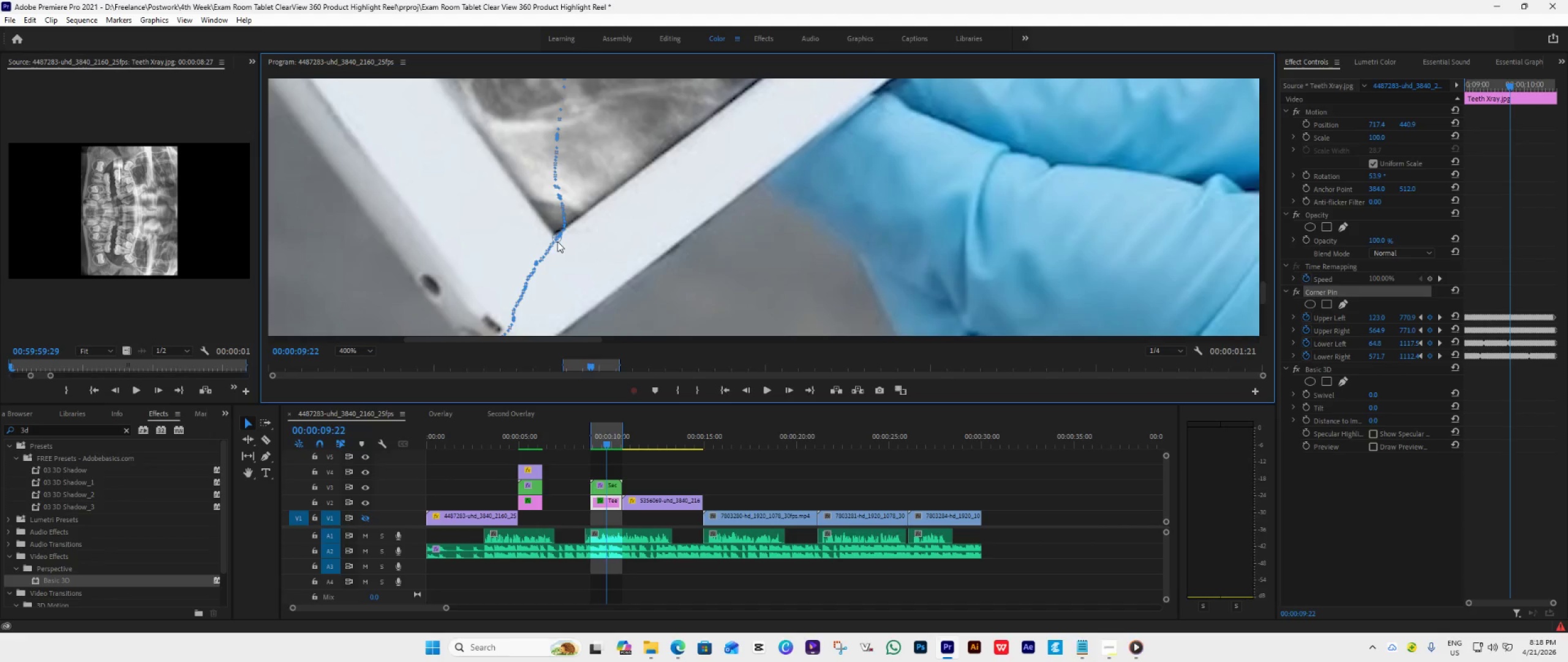 
scroll: coordinate [579, 272], scroll_direction: down, amount: 5.0
 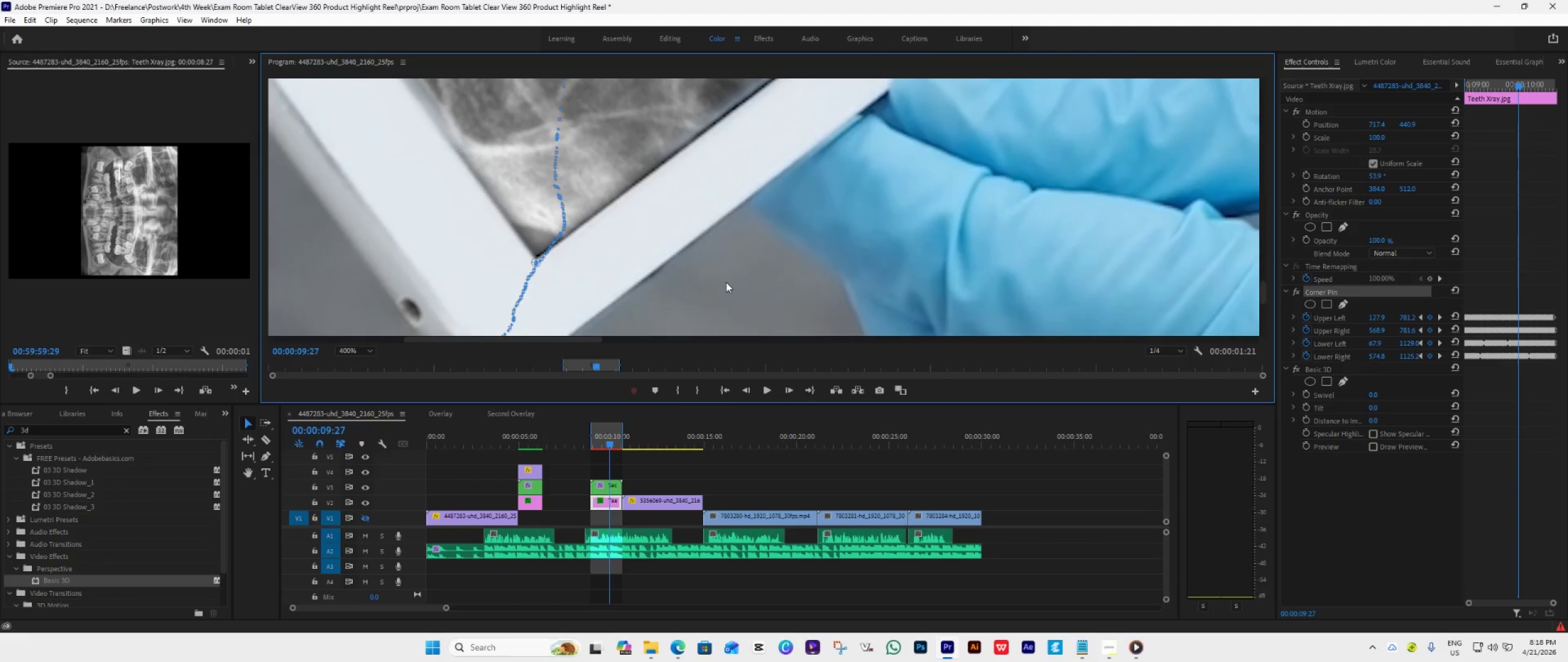 
scroll: coordinate [726, 282], scroll_direction: down, amount: 1.0
 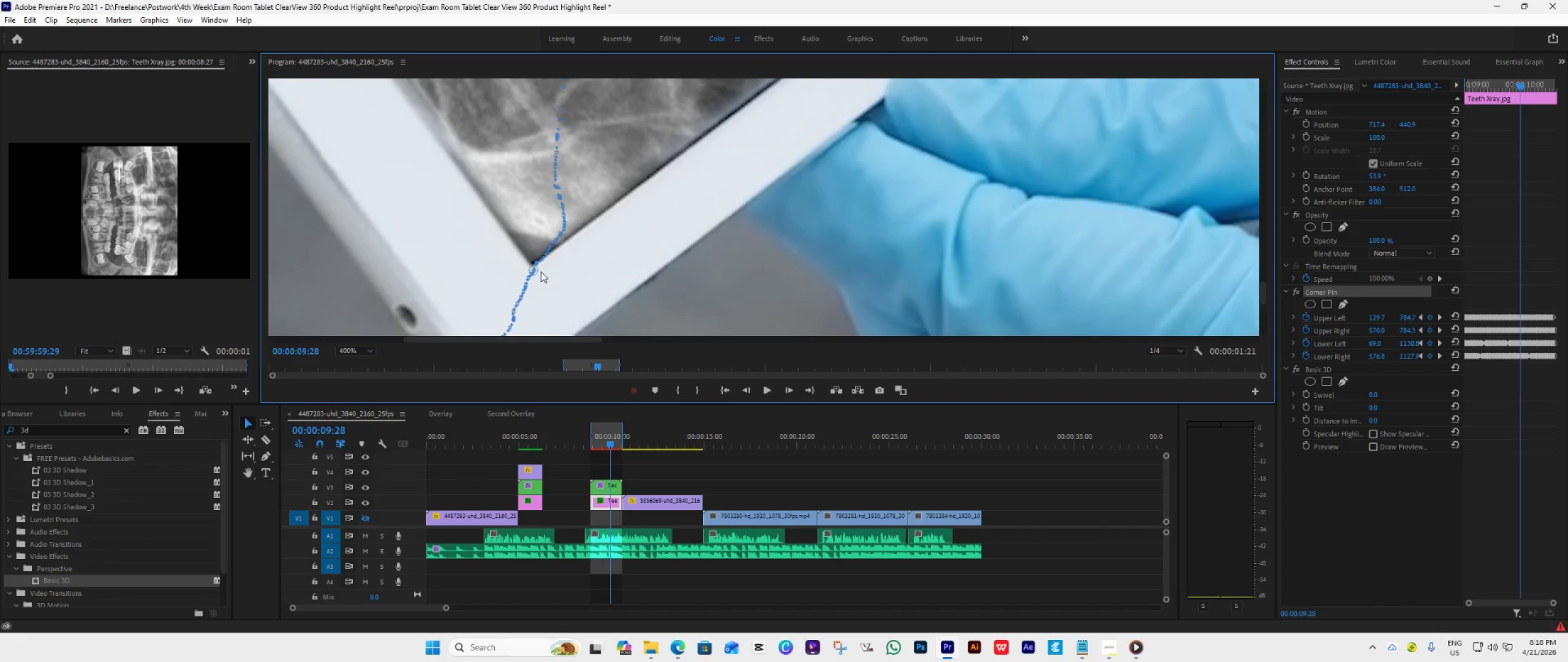 
left_click_drag(start_coordinate=[538, 270], to_coordinate=[532, 270])
 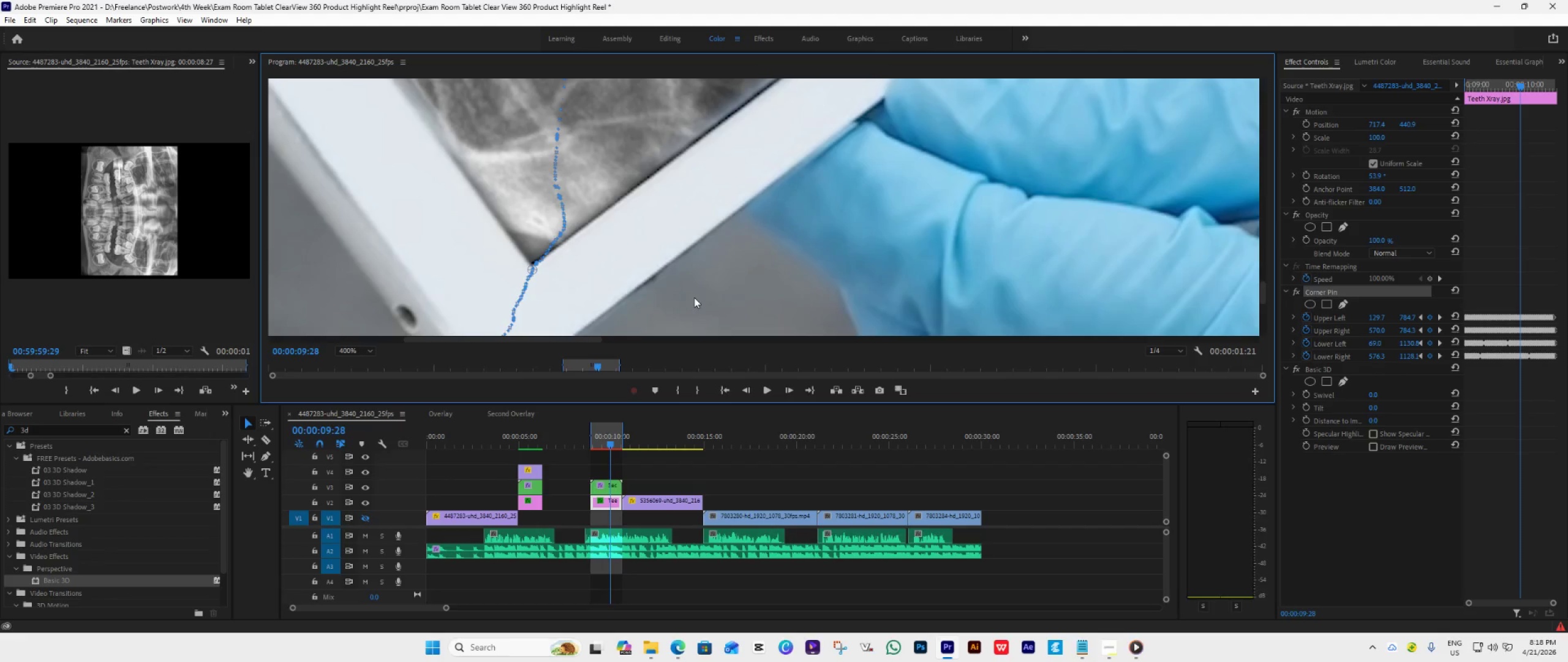 
scroll: coordinate [694, 297], scroll_direction: down, amount: 1.0
 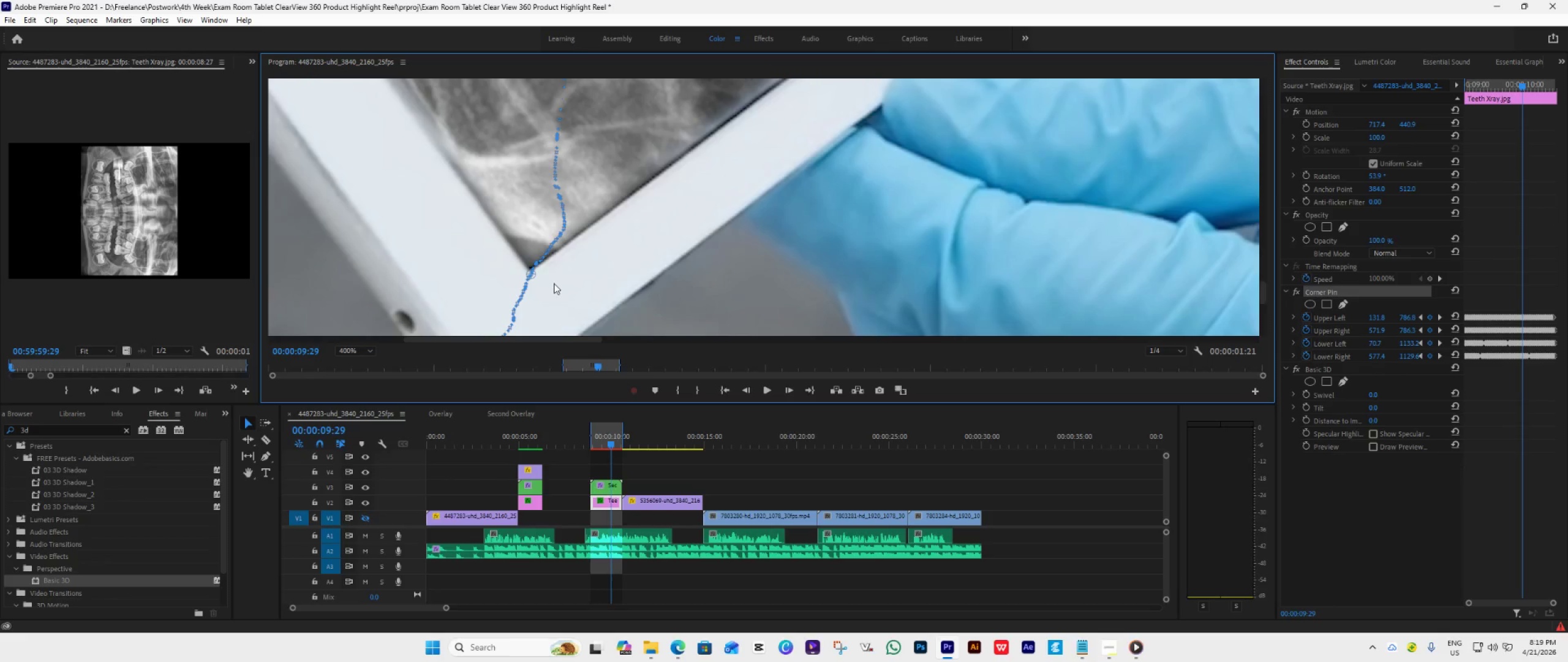 
wait(5.02)
 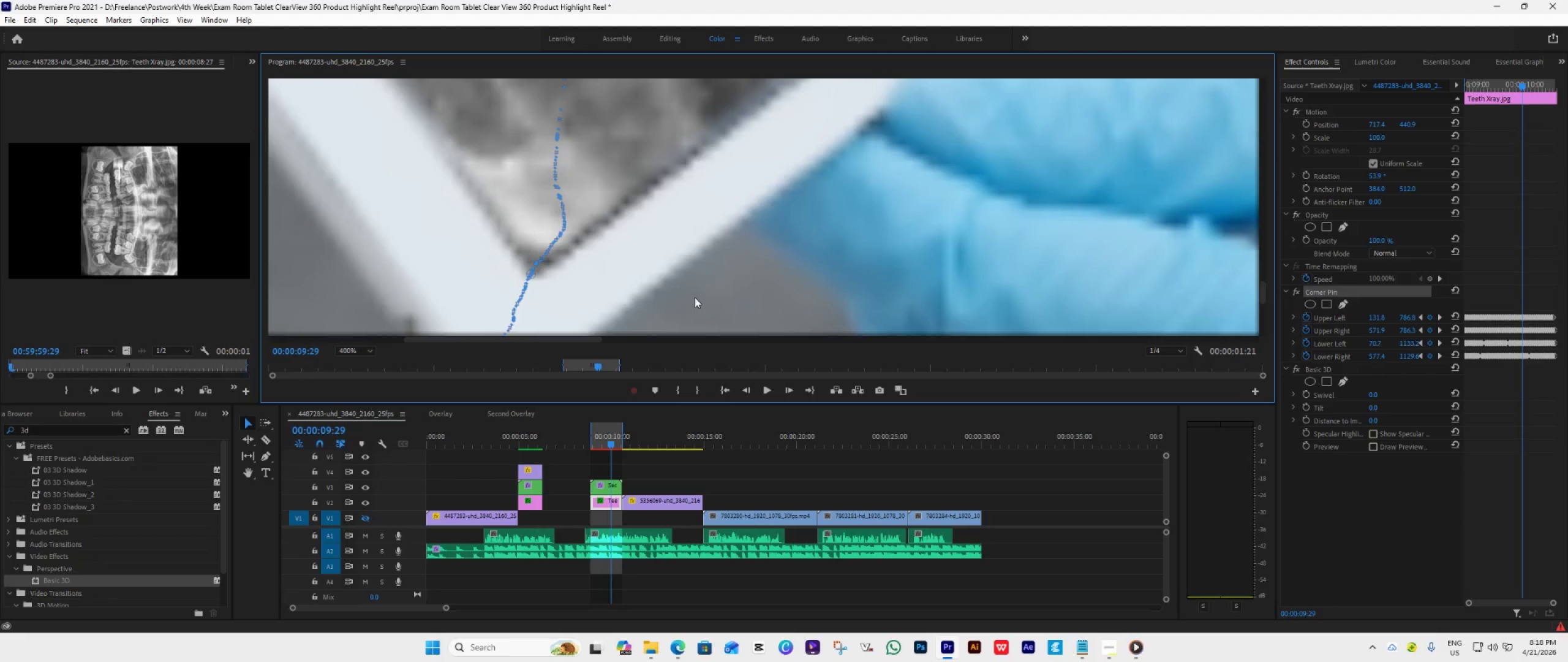 
left_click_drag(start_coordinate=[535, 275], to_coordinate=[532, 275])
 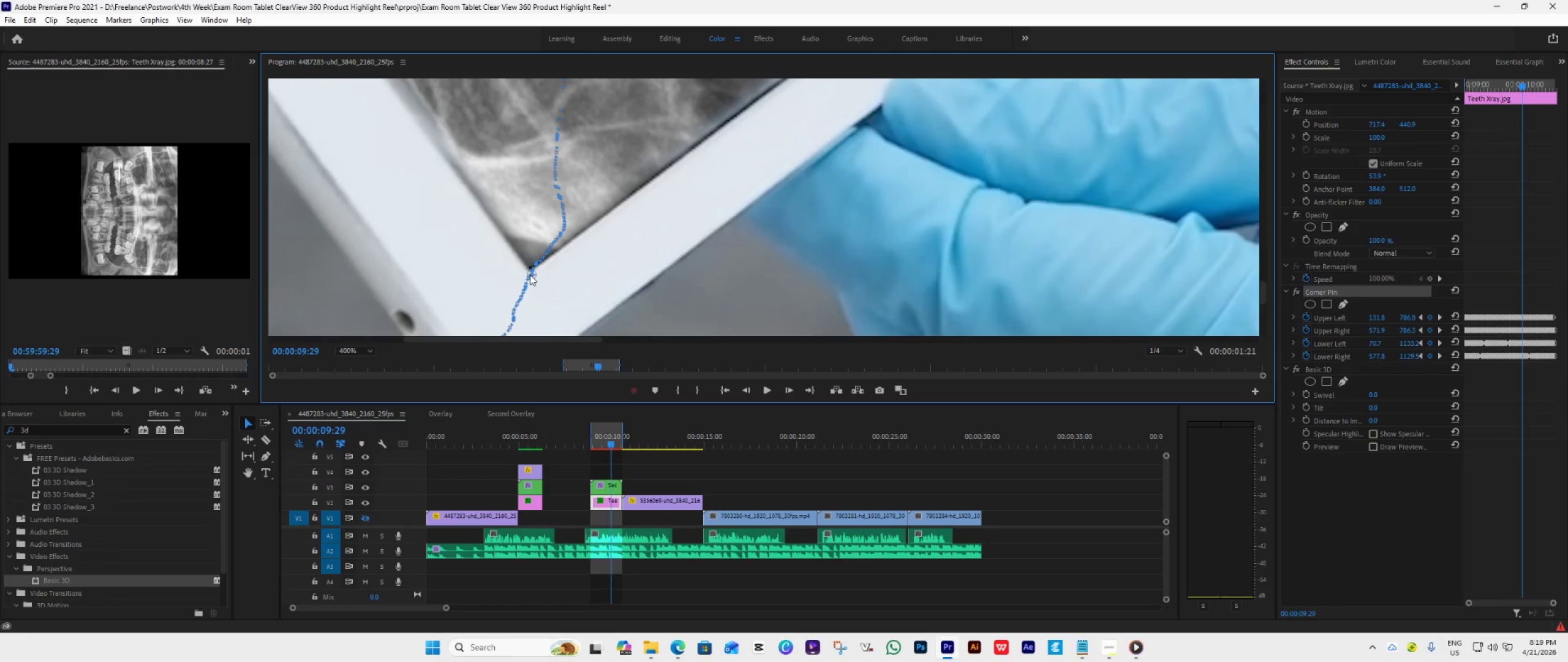 
left_click([529, 275])
 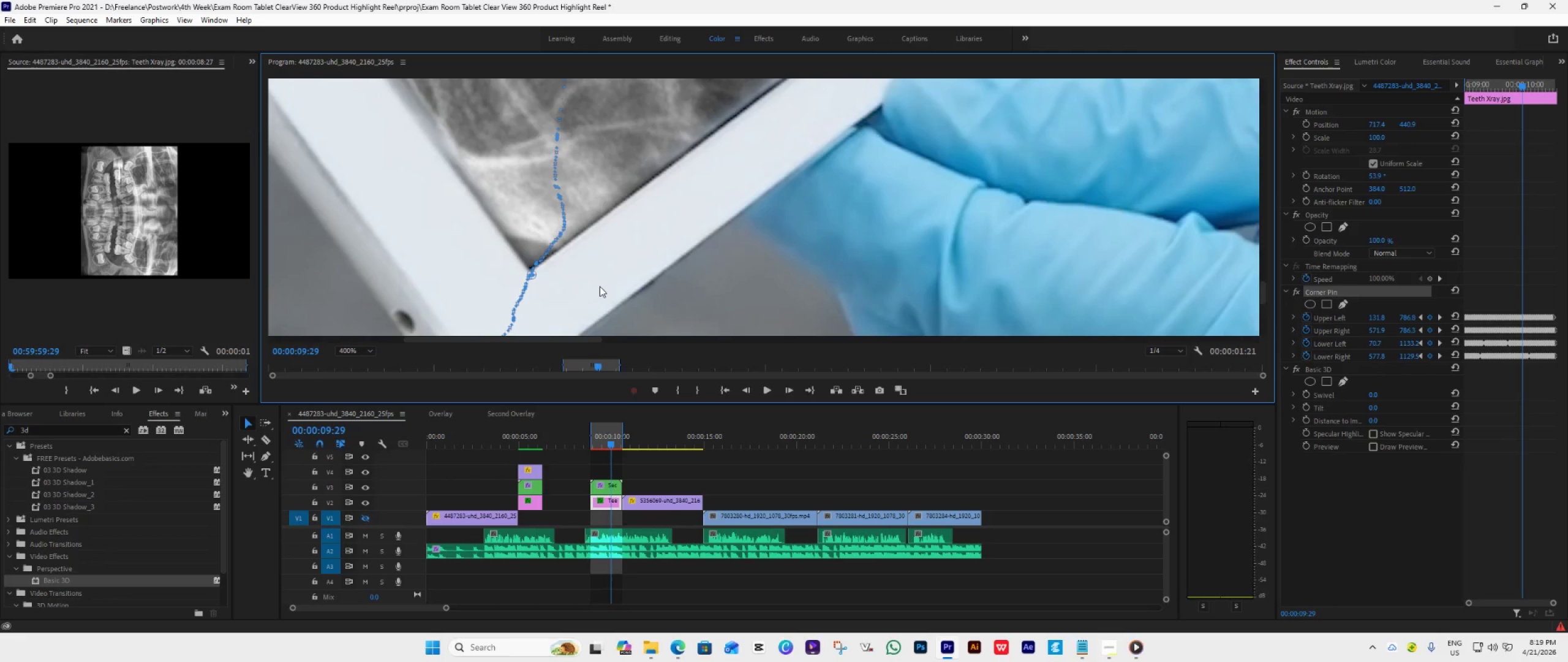 
key(Control+Z)
 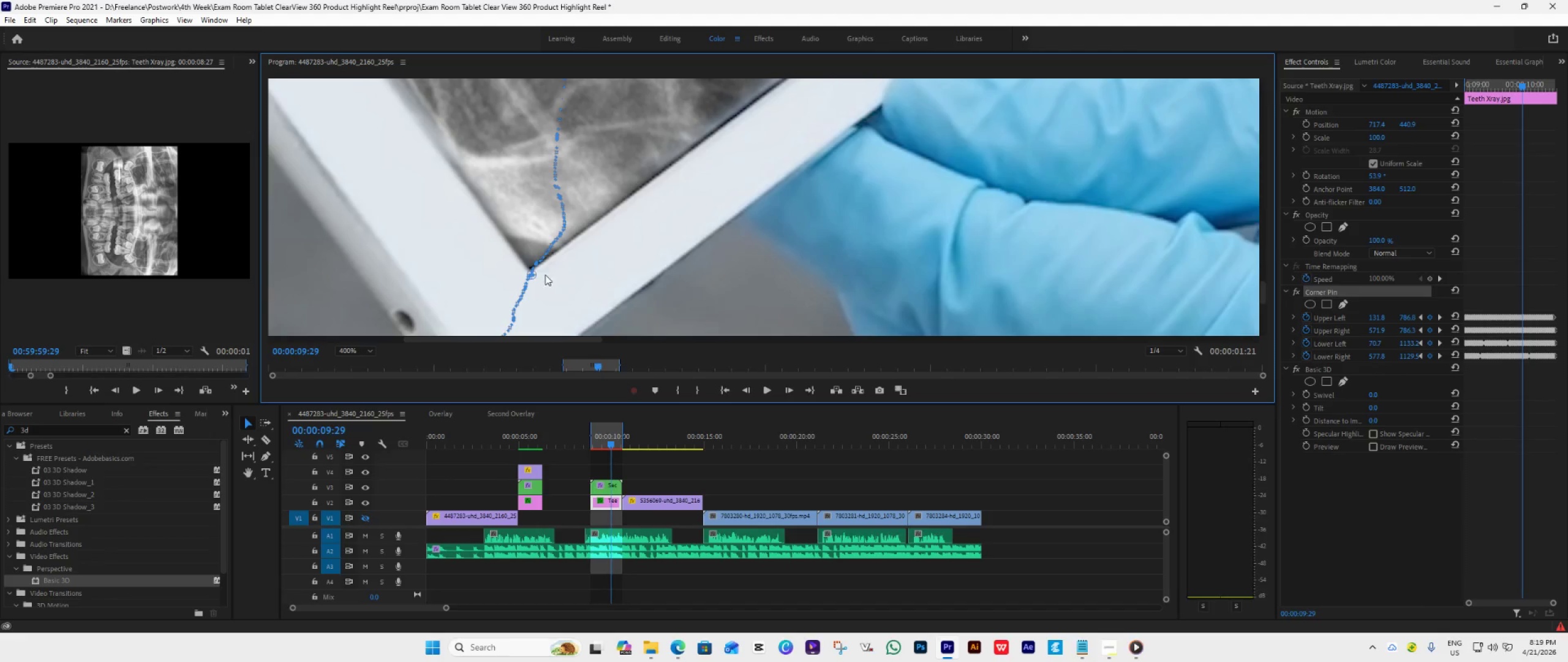 
scroll: coordinate [662, 273], scroll_direction: down, amount: 4.0
 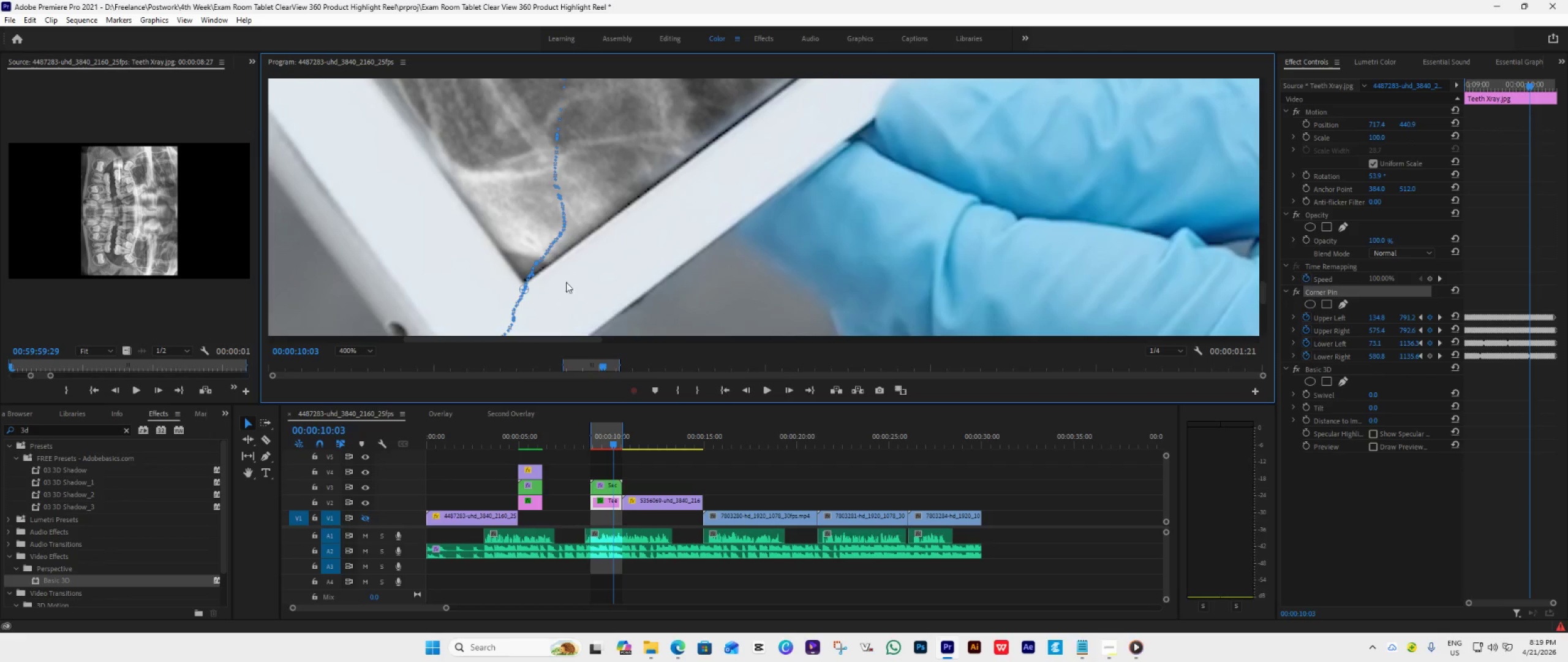 
left_click_drag(start_coordinate=[526, 291], to_coordinate=[525, 287])
 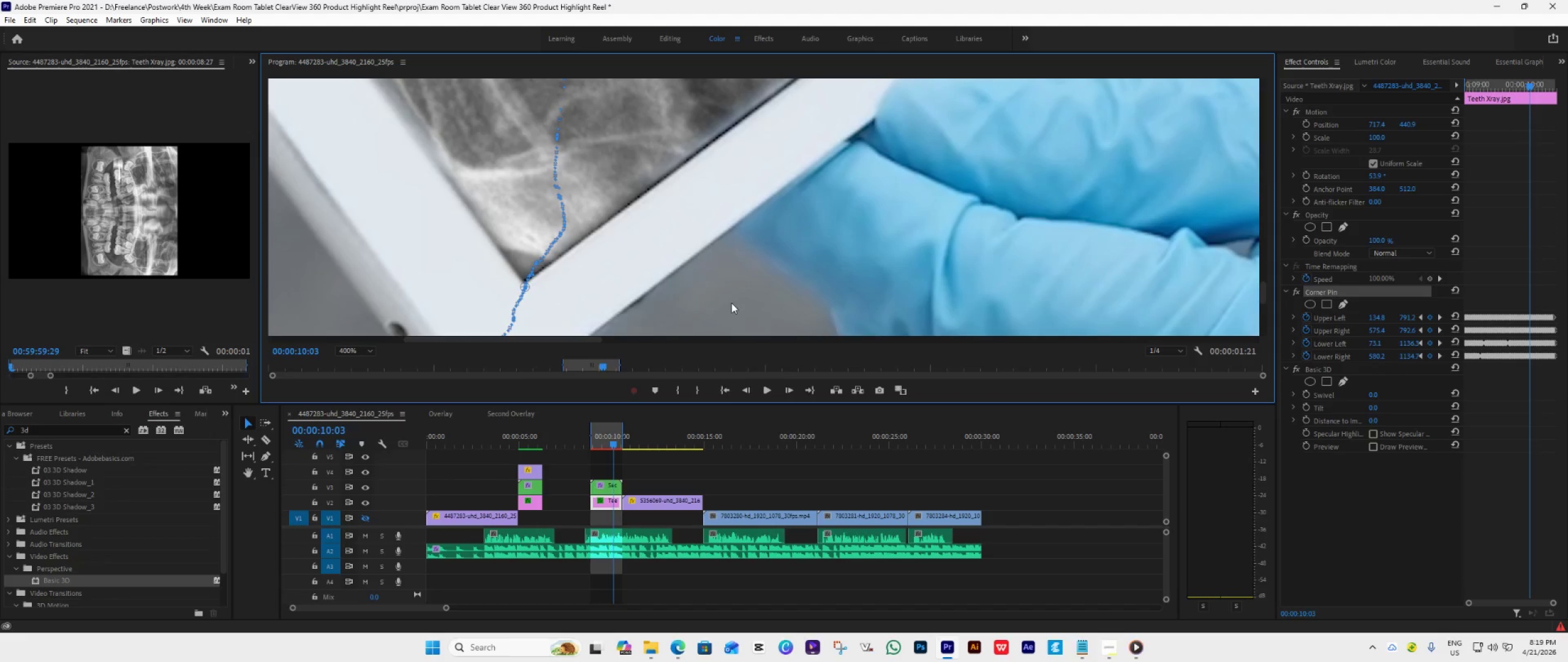 
scroll: coordinate [731, 303], scroll_direction: down, amount: 3.0
 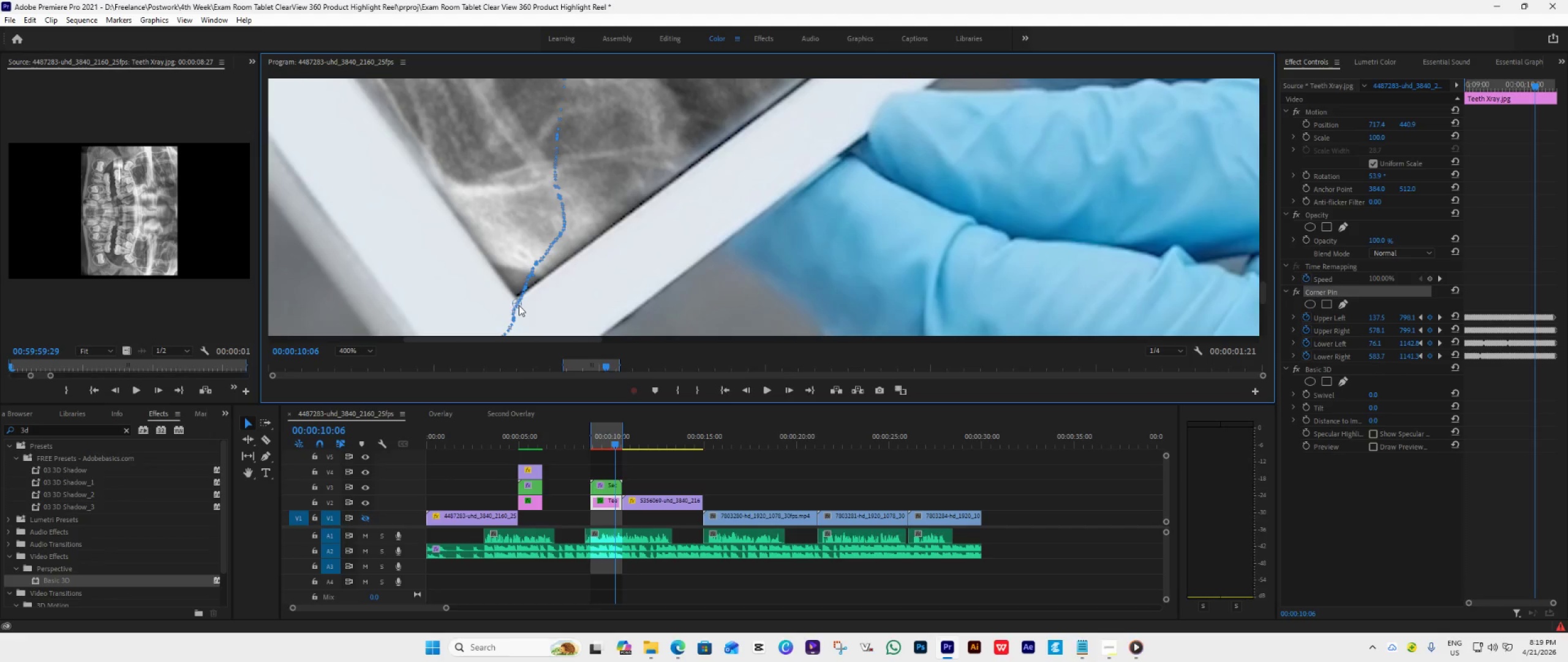 
wait(6.14)
 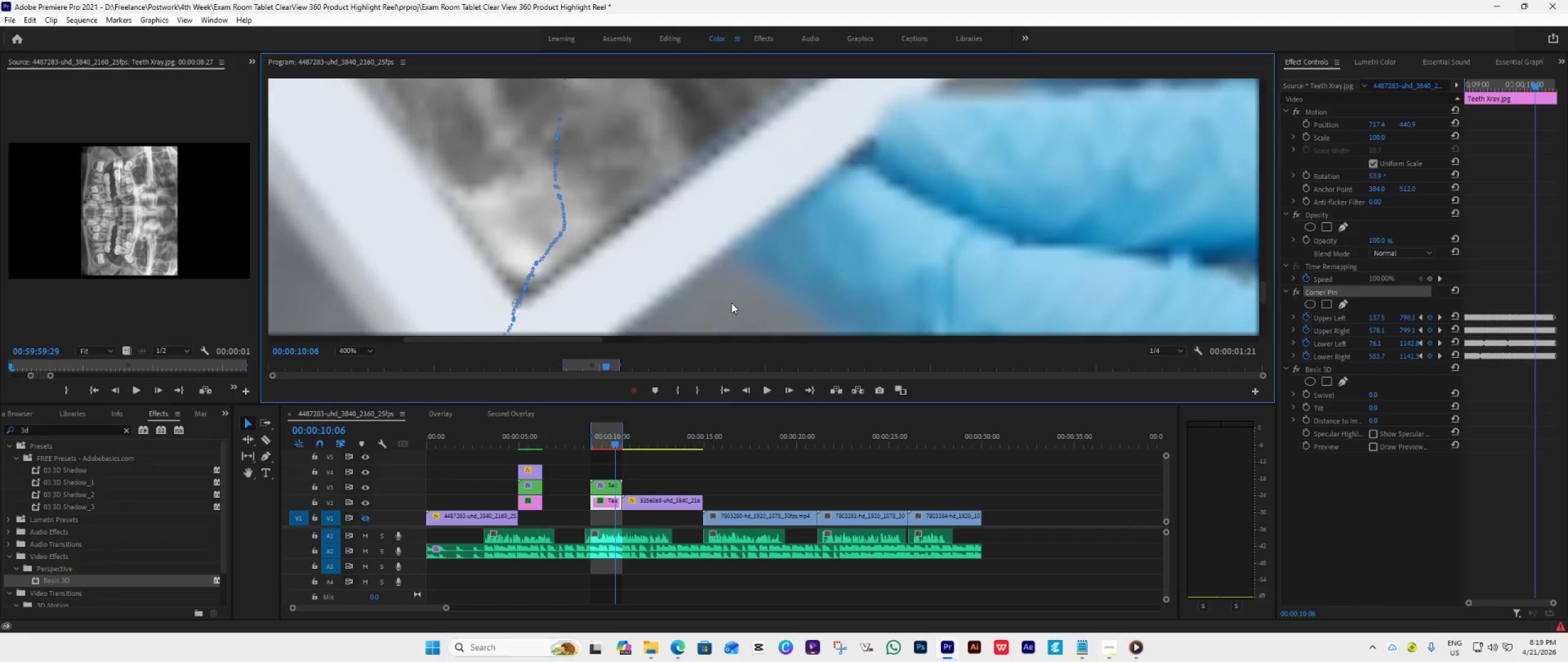 
left_click_drag(start_coordinate=[519, 306], to_coordinate=[517, 303])
 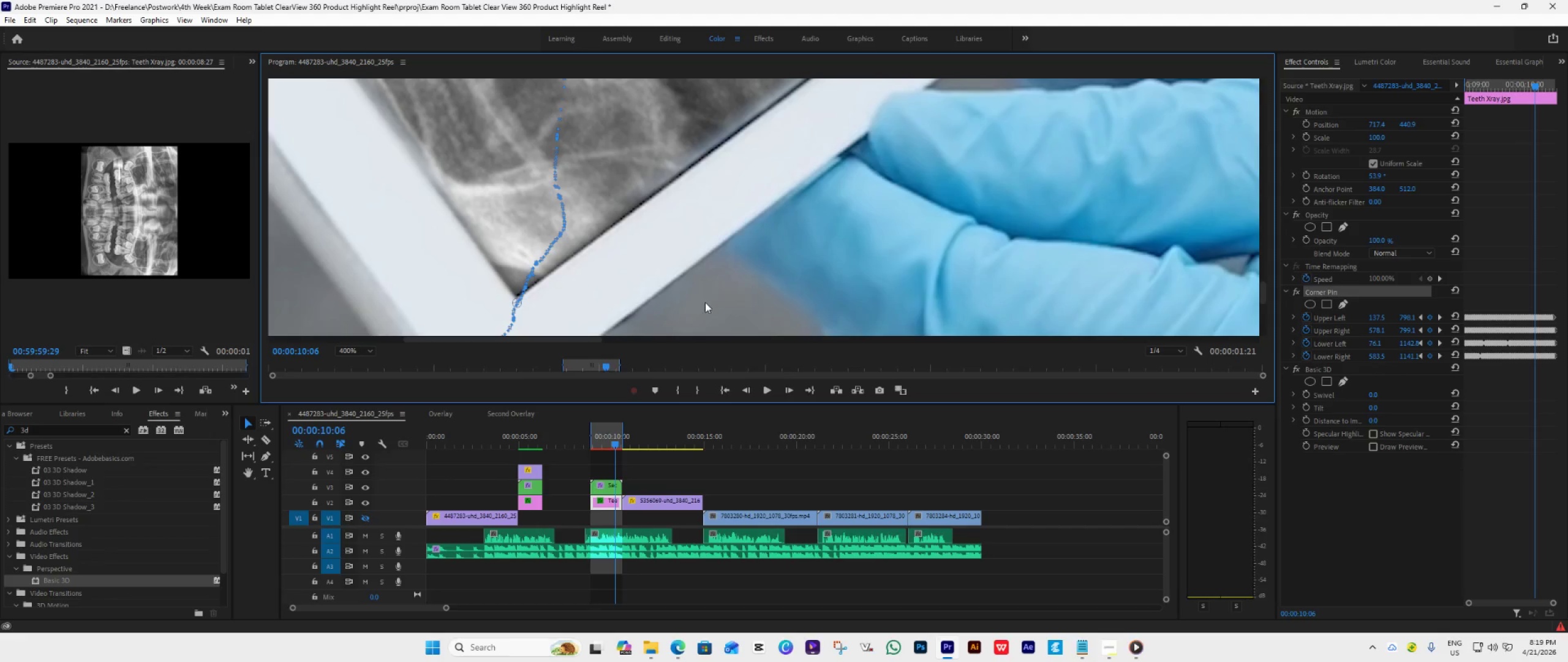 
scroll: coordinate [707, 303], scroll_direction: down, amount: 2.0
 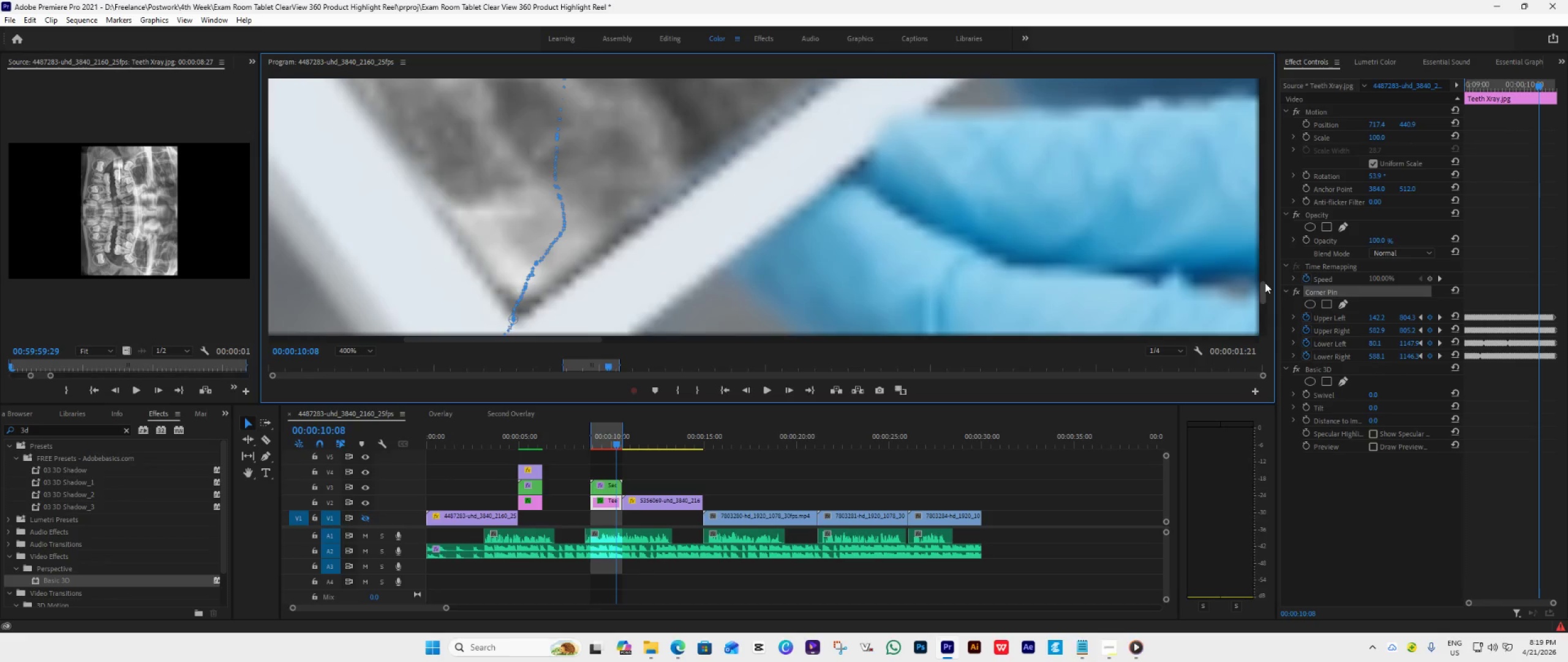 
left_click_drag(start_coordinate=[1265, 285], to_coordinate=[1264, 292])
 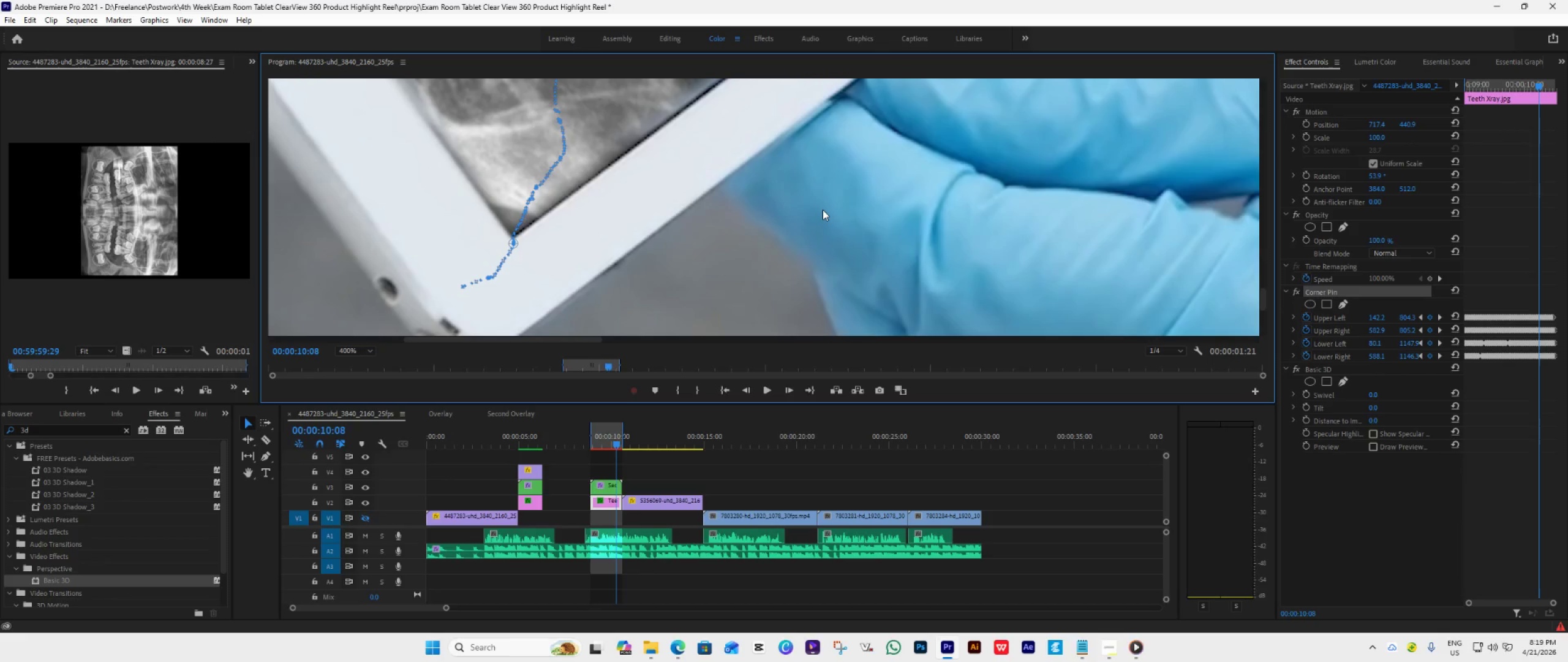 
scroll: coordinate [826, 208], scroll_direction: down, amount: 2.0
 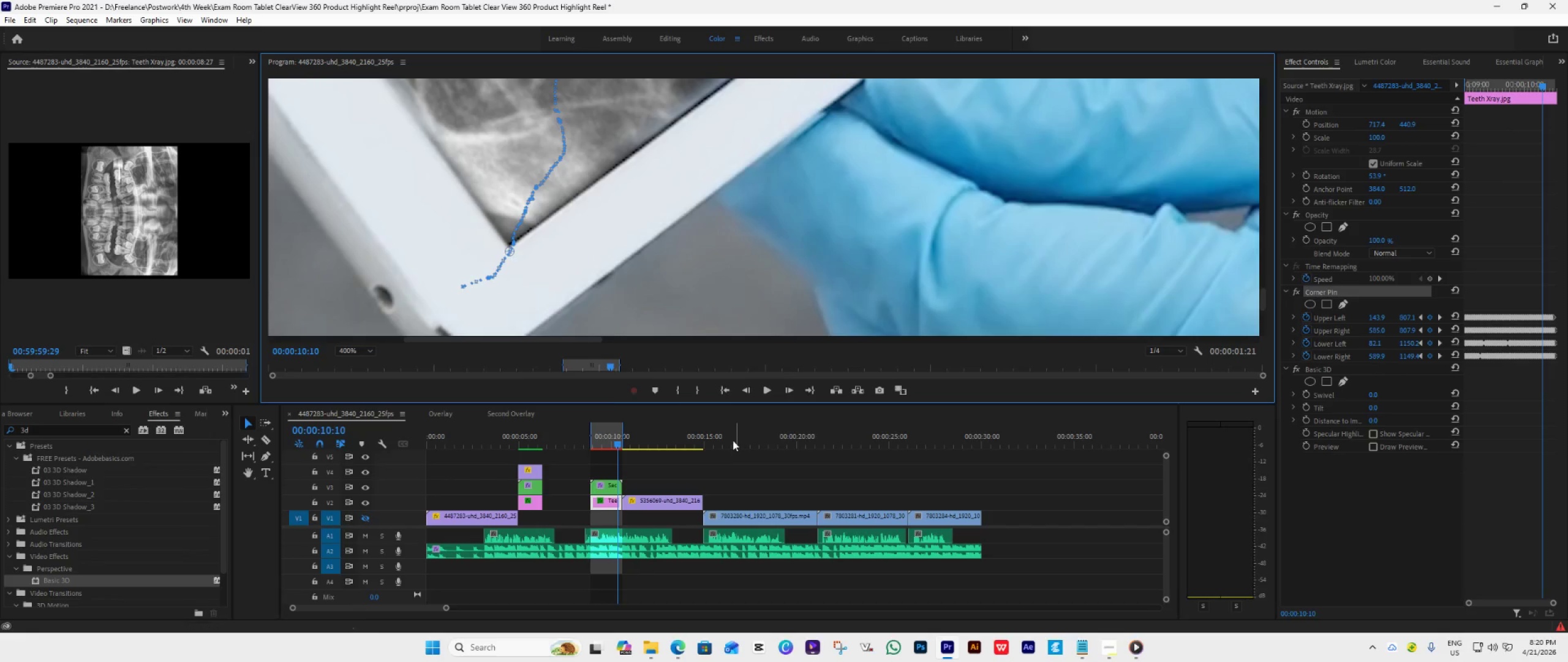 
left_click([360, 349])
 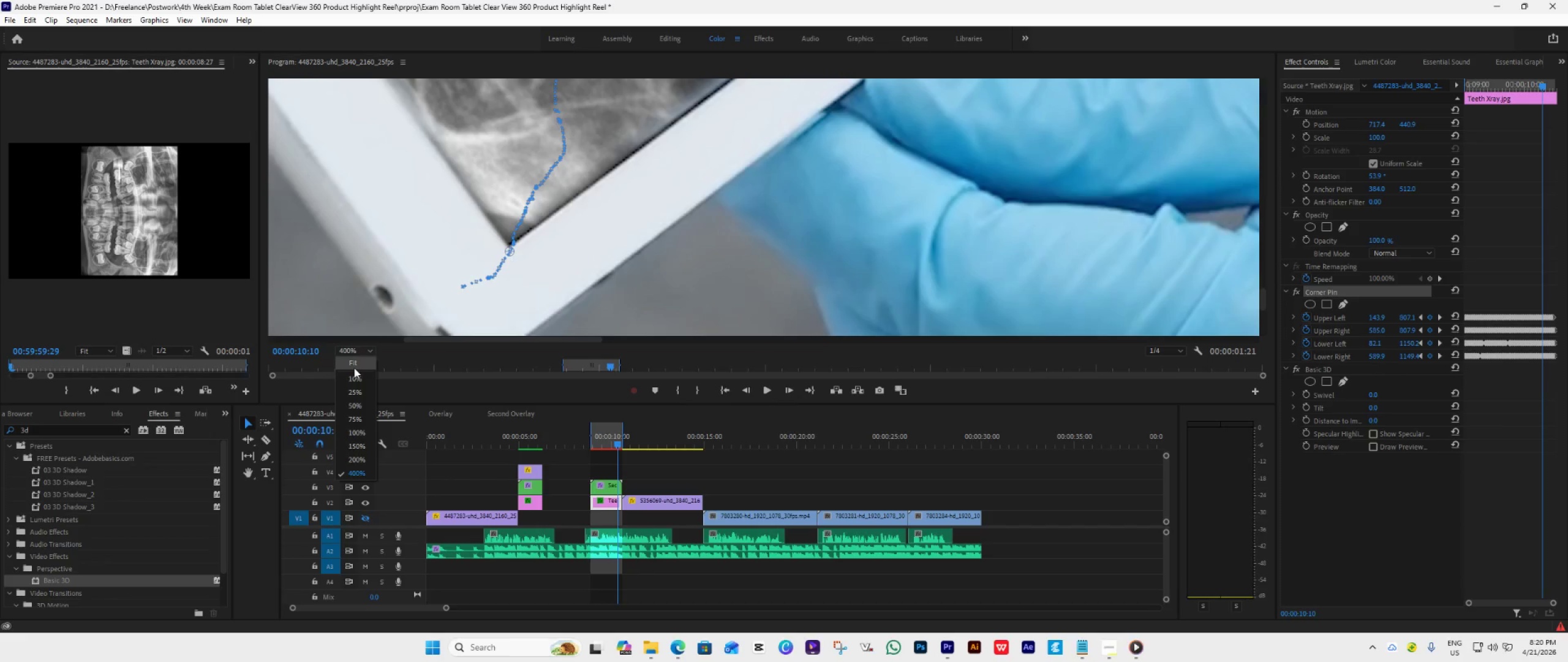 
left_click([354, 364])
 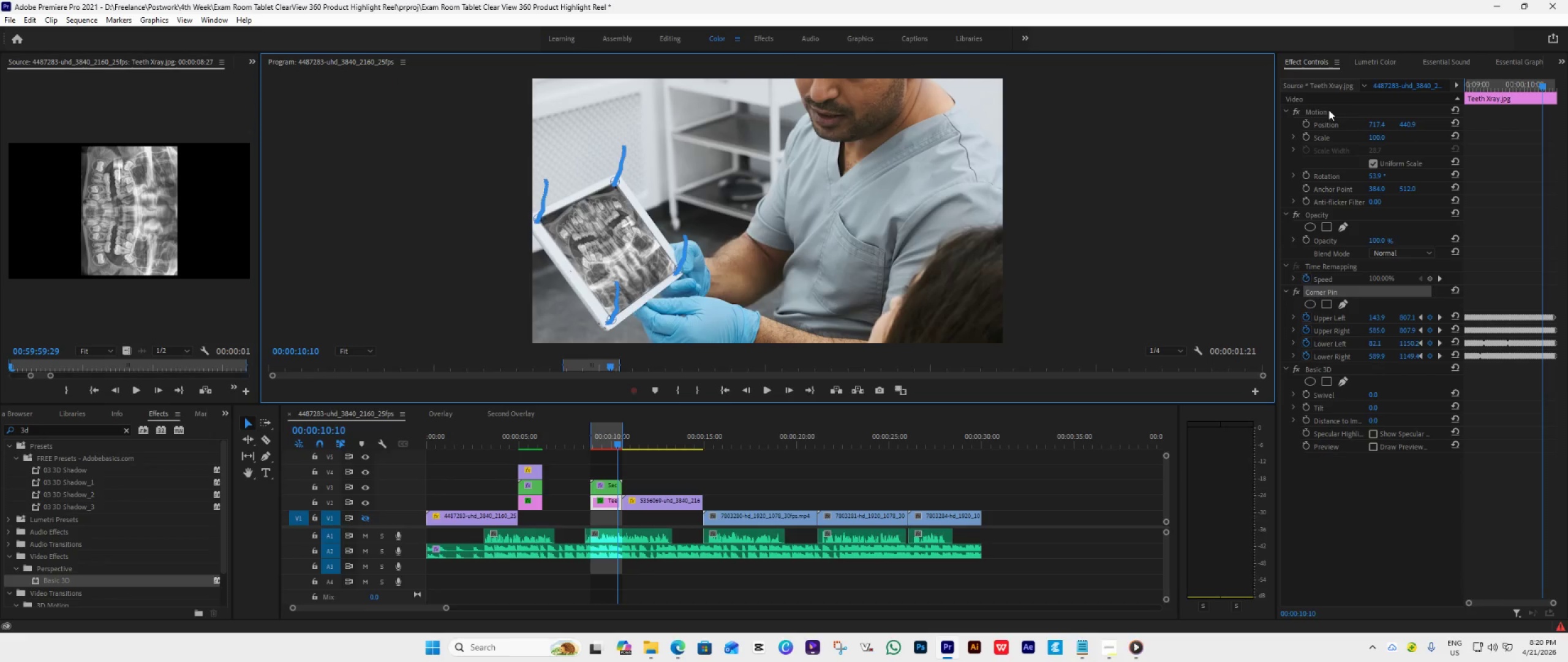 
left_click([1327, 108])
 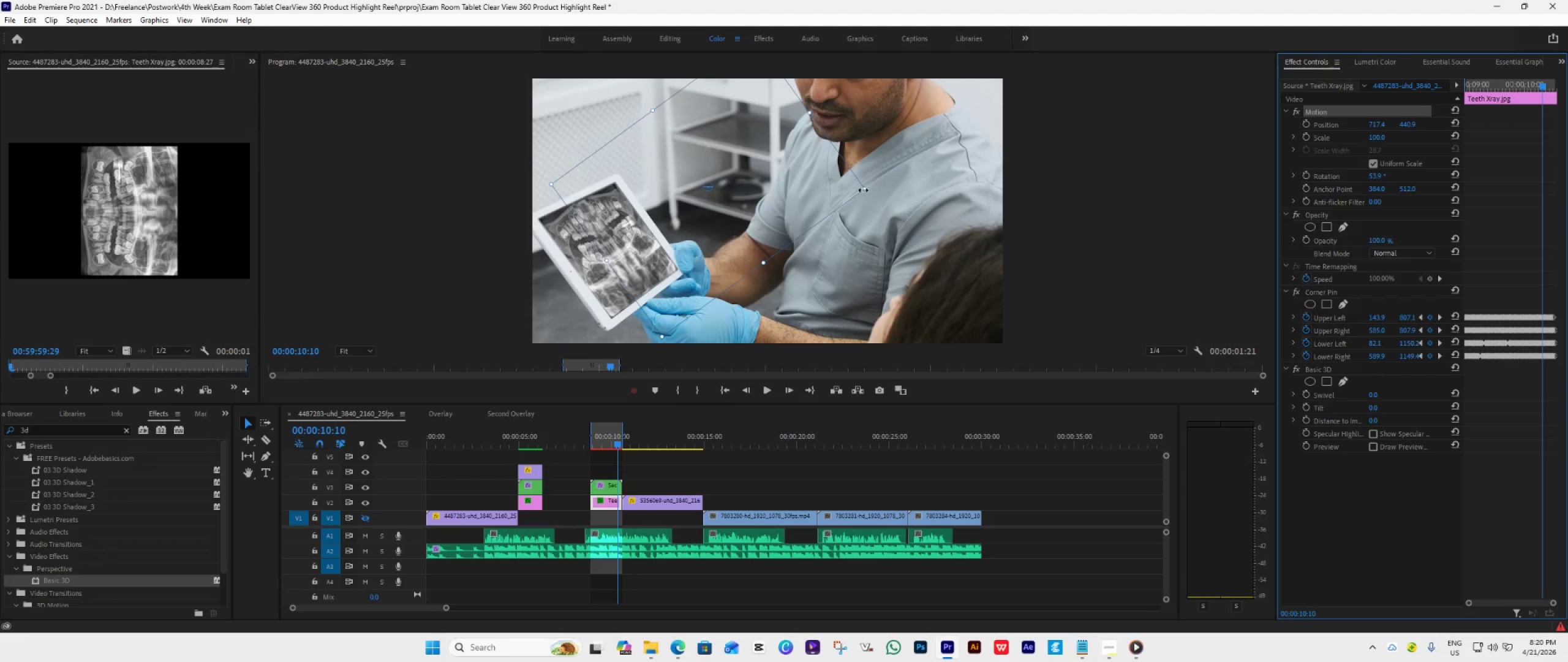 
left_click_drag(start_coordinate=[863, 189], to_coordinate=[884, 221])
 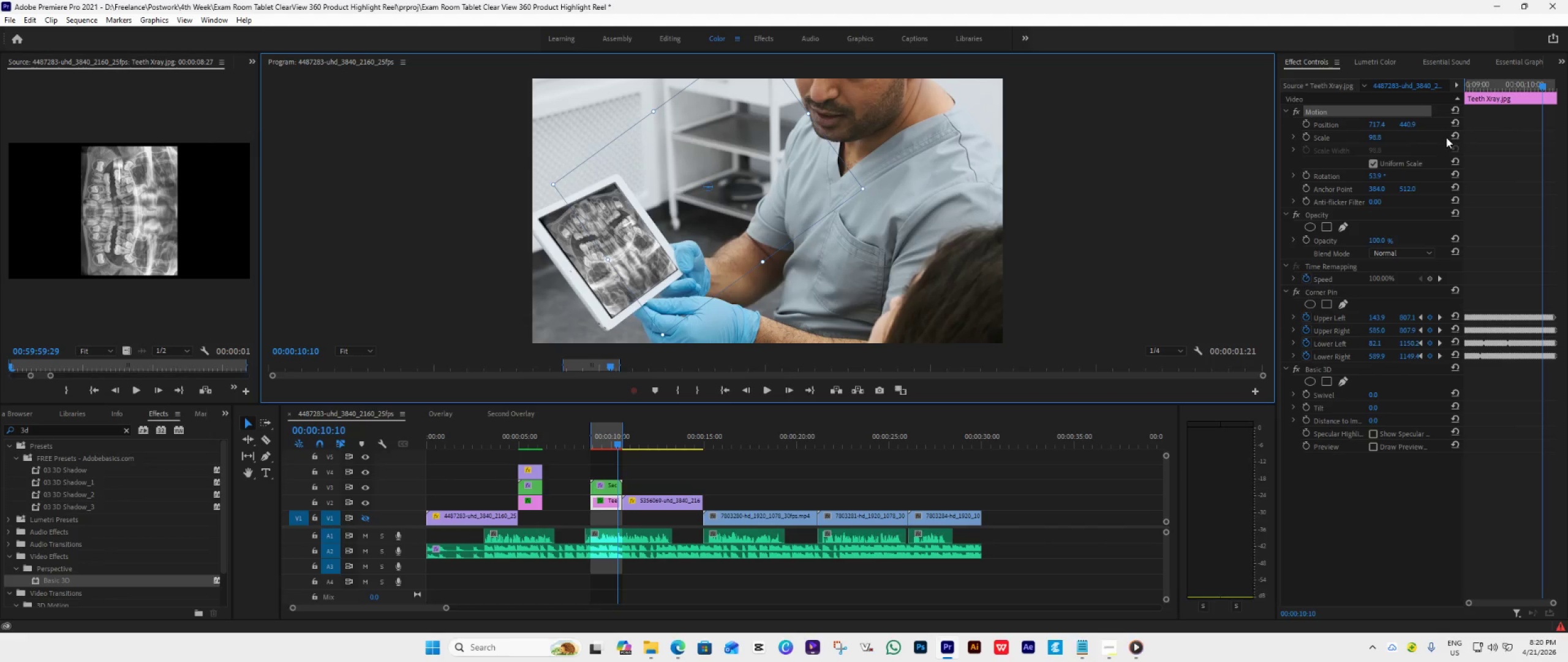 
left_click([1450, 134])
 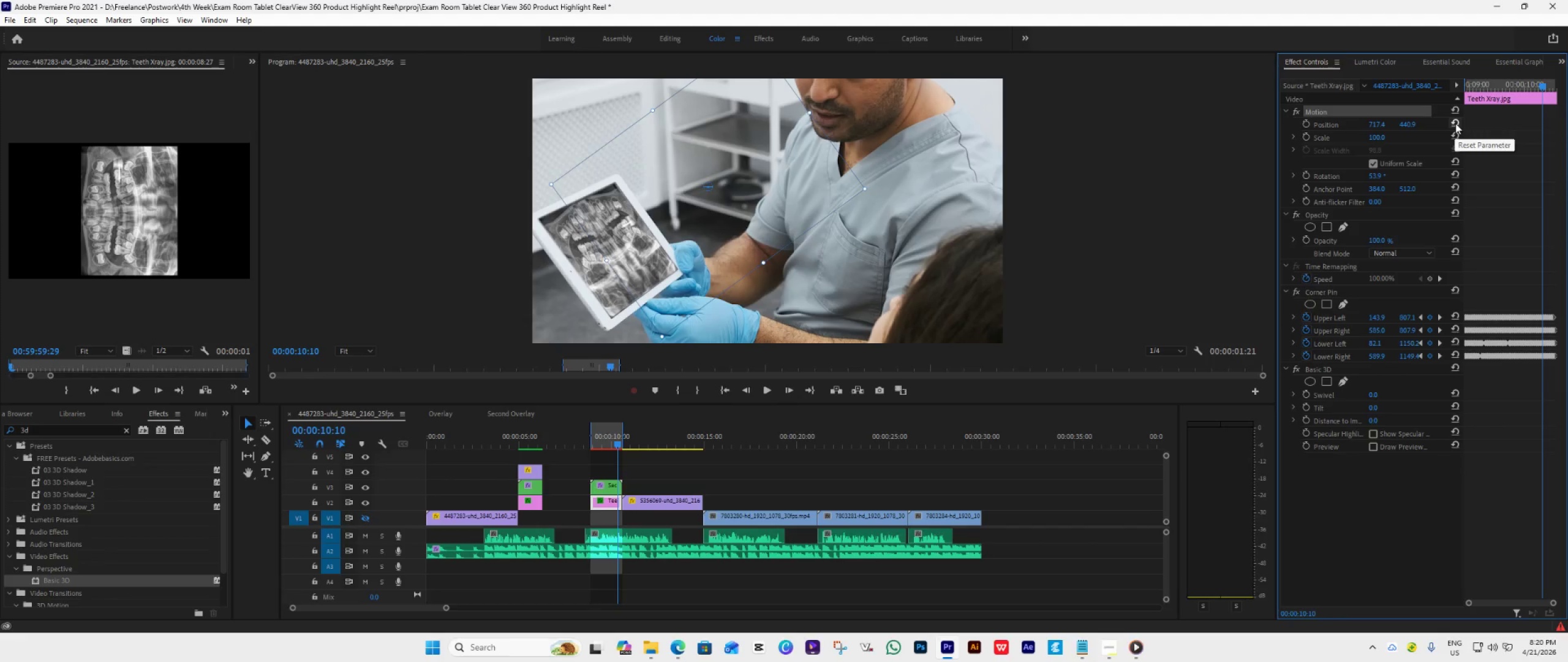 
left_click([1455, 121])
 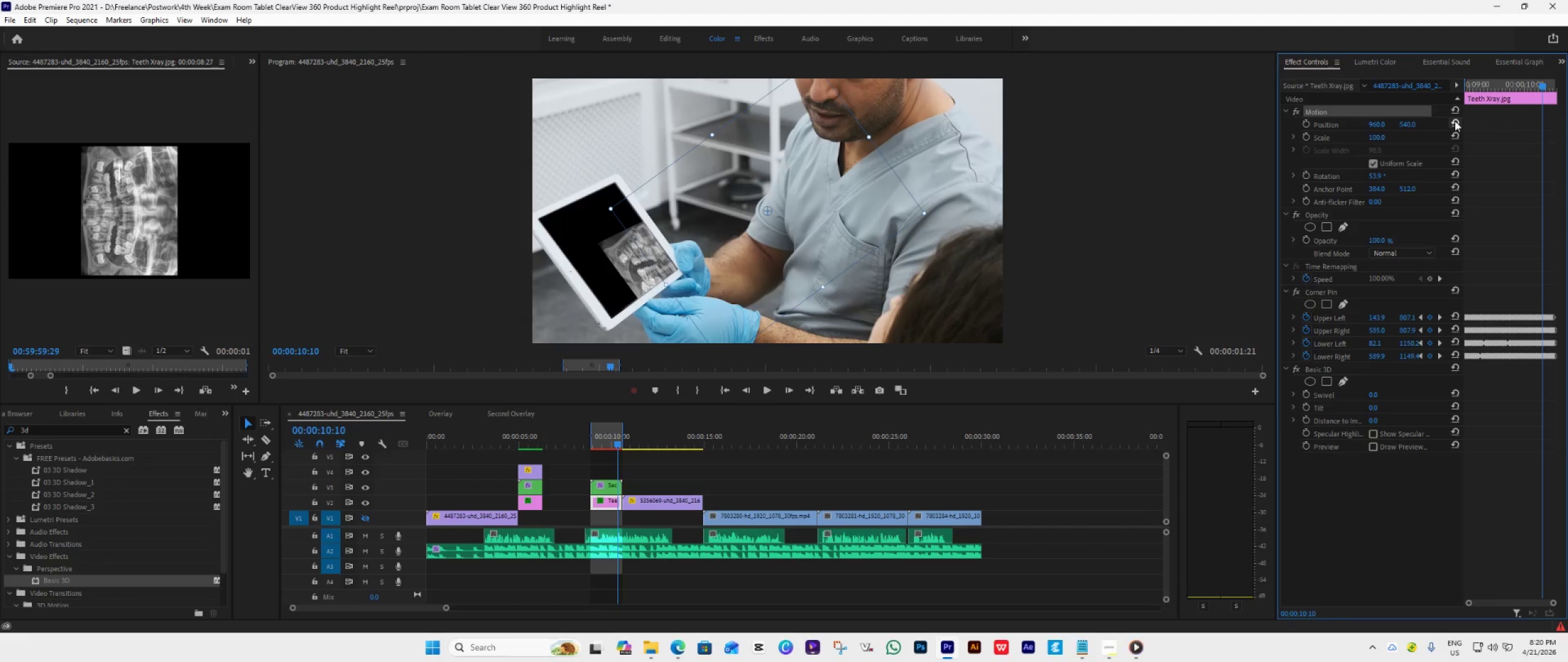 
wait(7.75)
 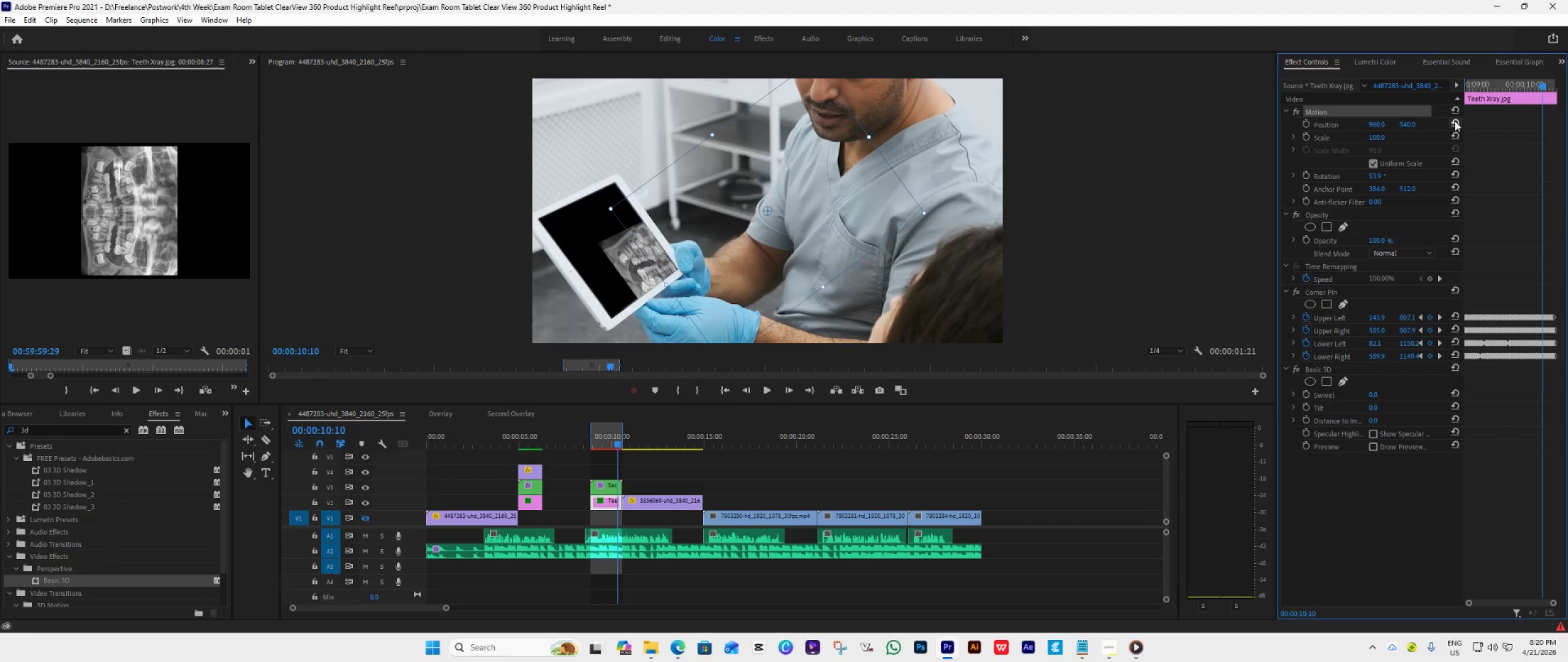 
key(Control+Z)
 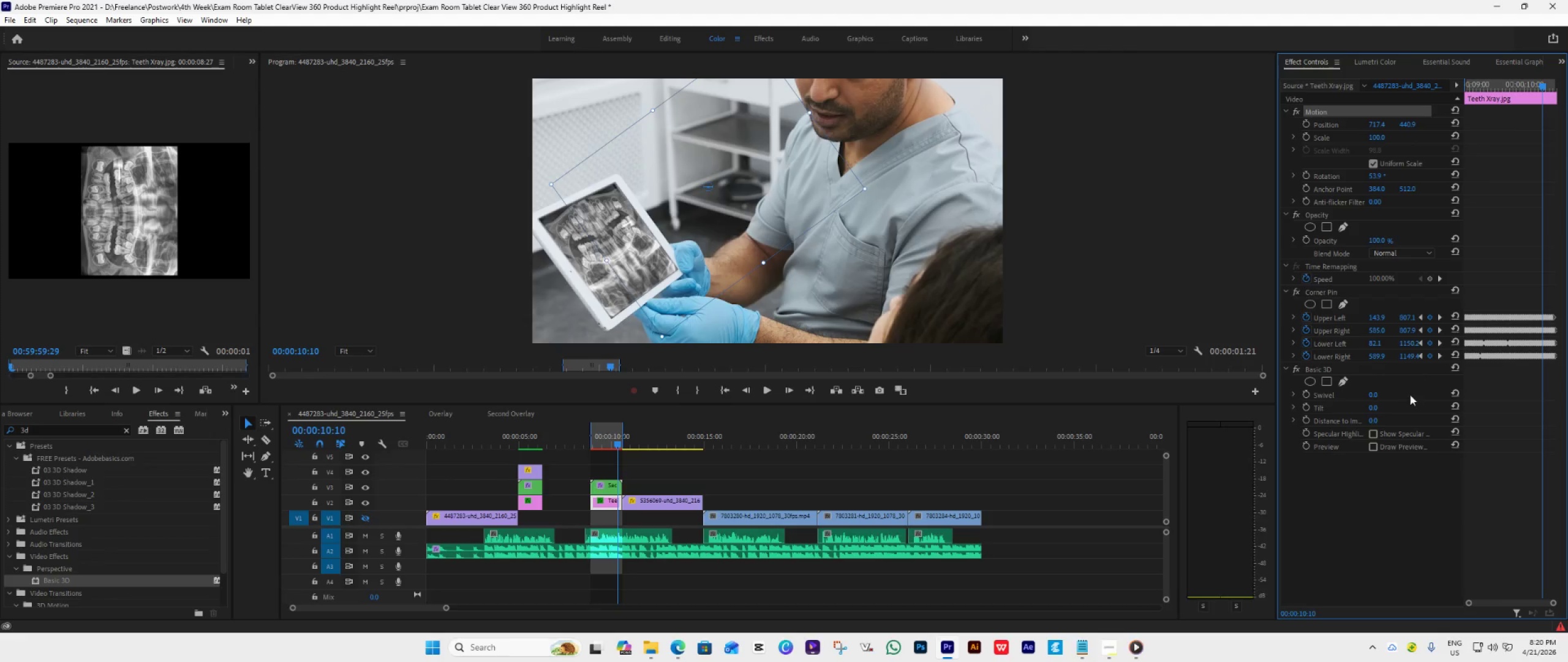 
wait(5.11)
 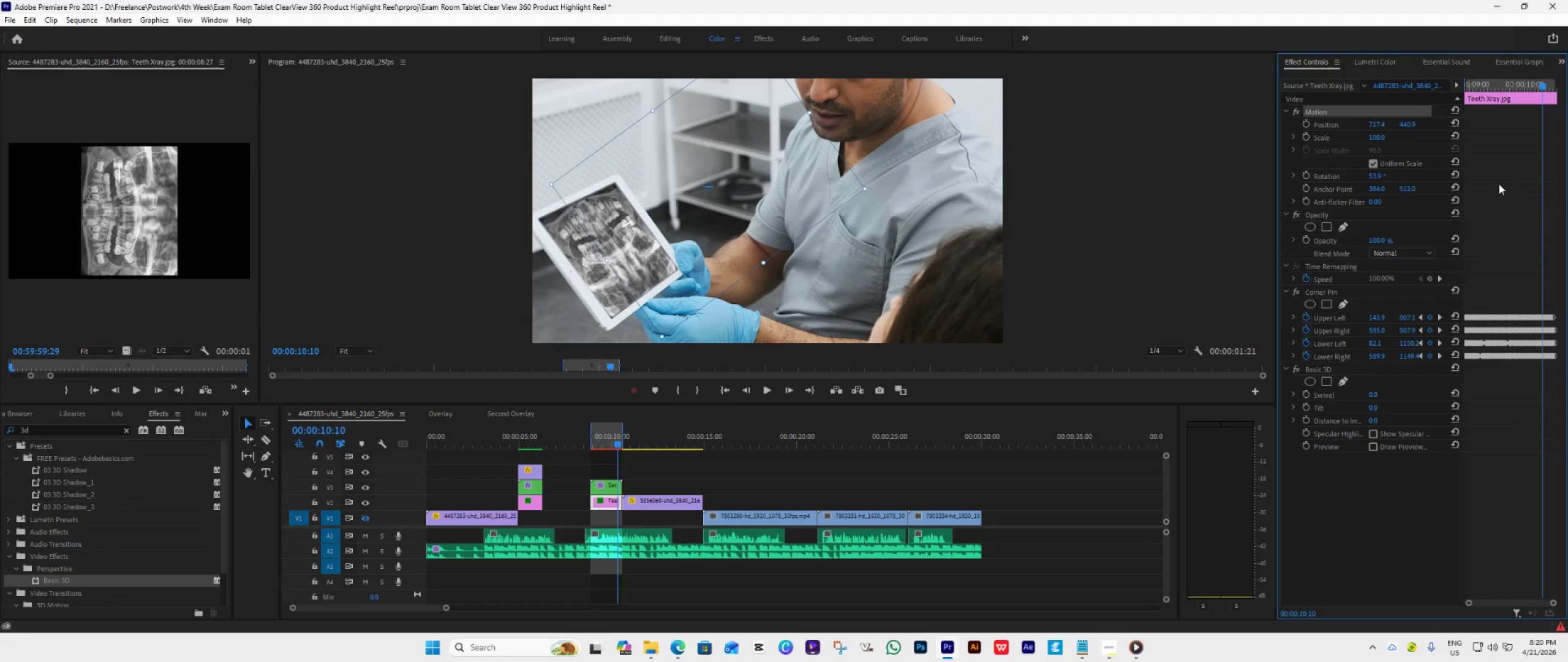 
left_click_drag(start_coordinate=[1373, 417], to_coordinate=[1355, 413])
 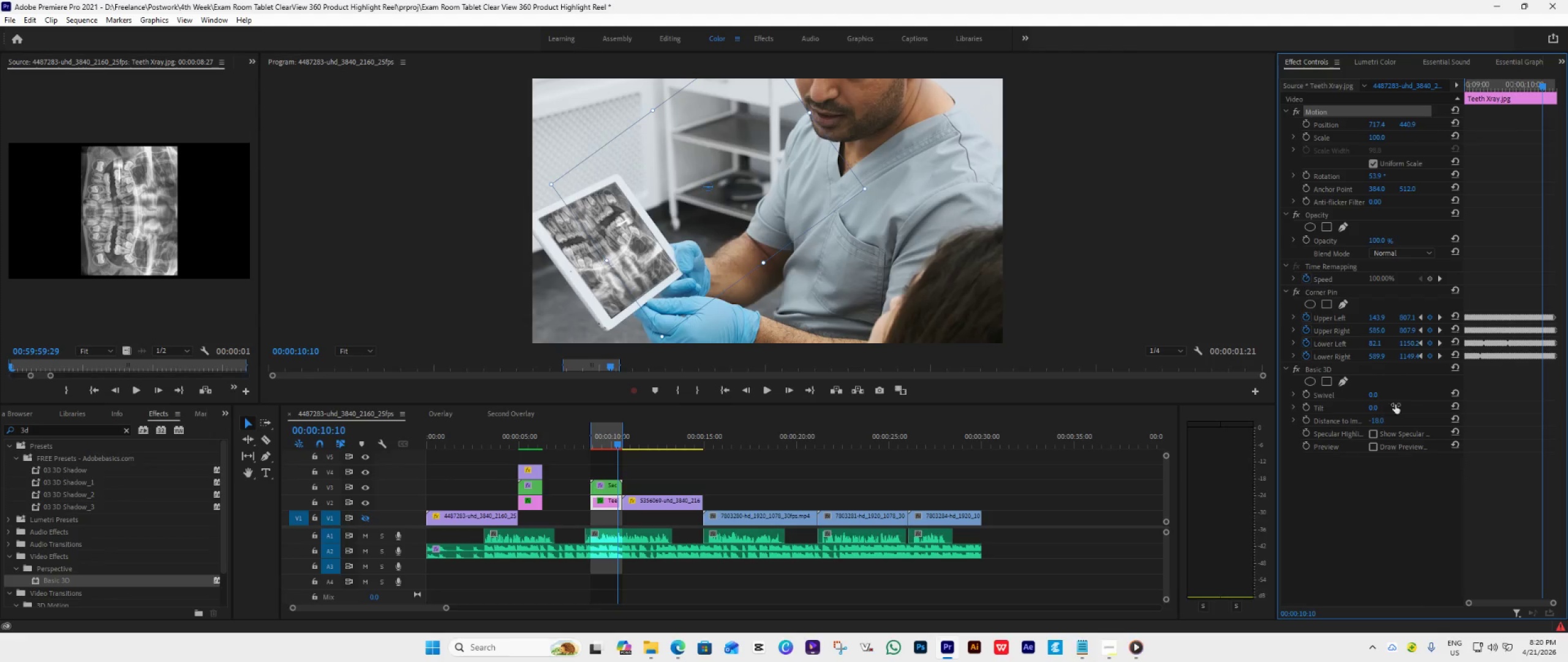 
key(Space)
 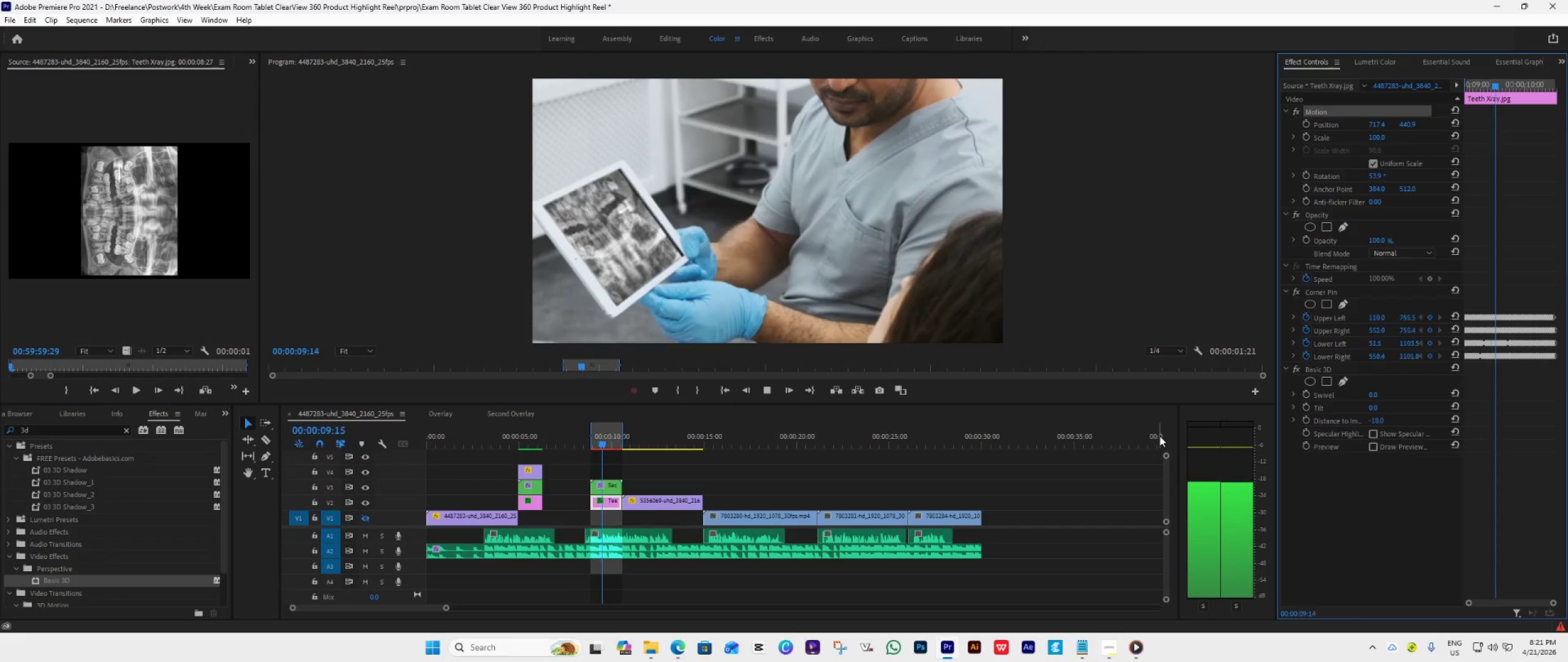 
wait(9.44)
 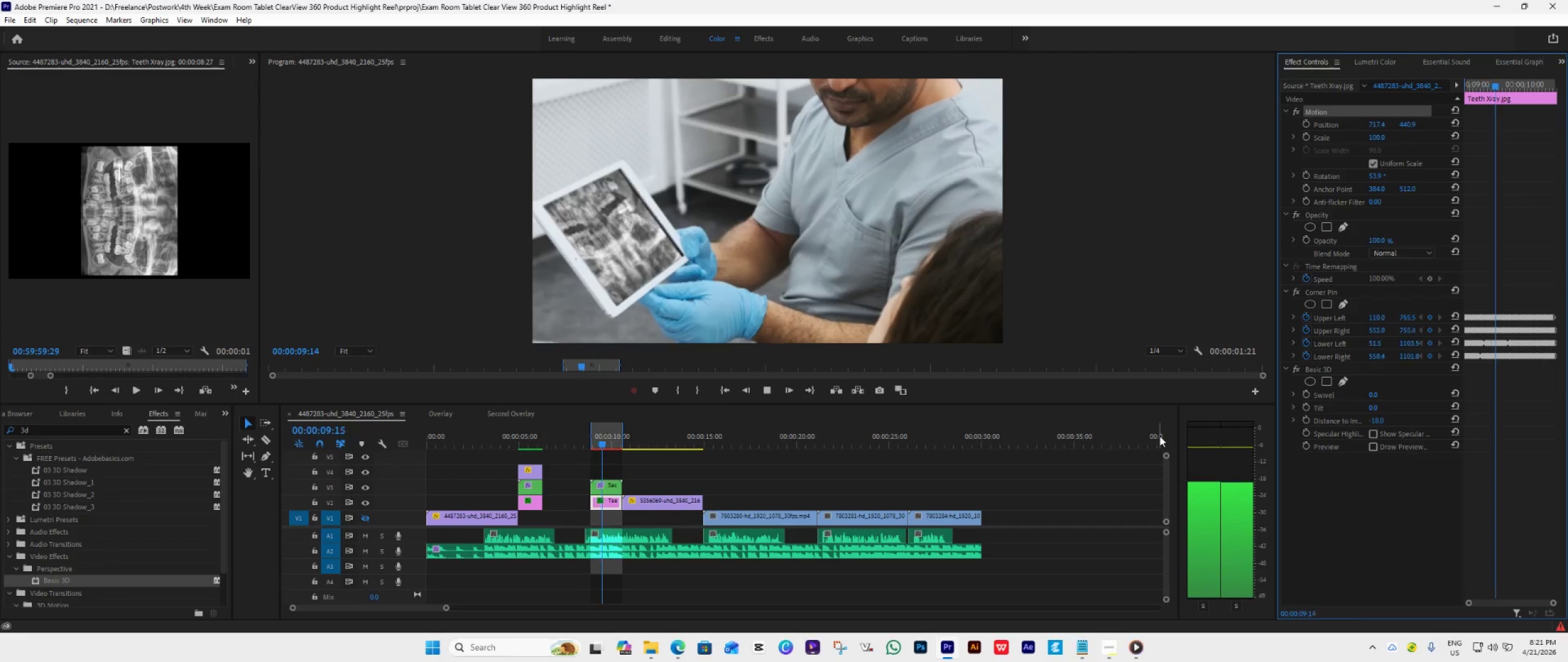 
hold_key(key=ControlLeft, duration=5.42)
 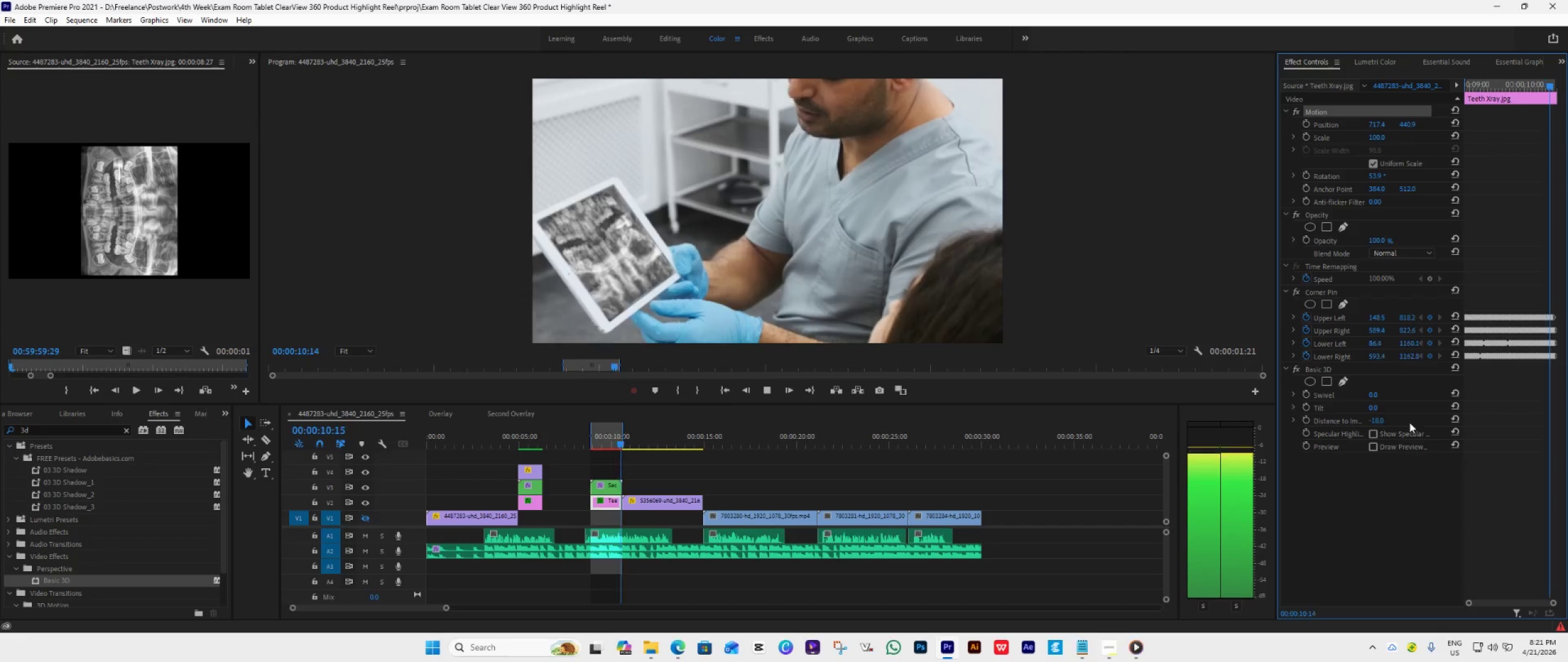 
key(Space)
 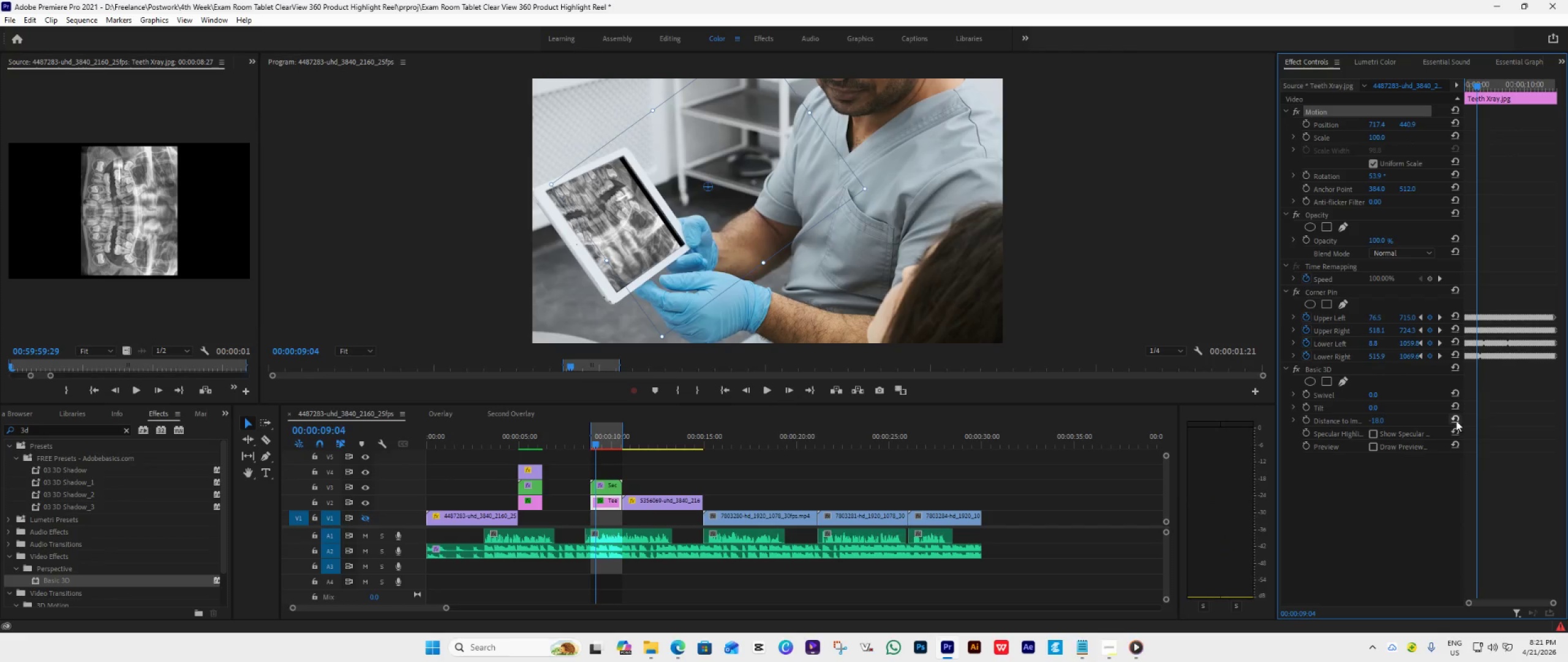 
left_click([1455, 419])
 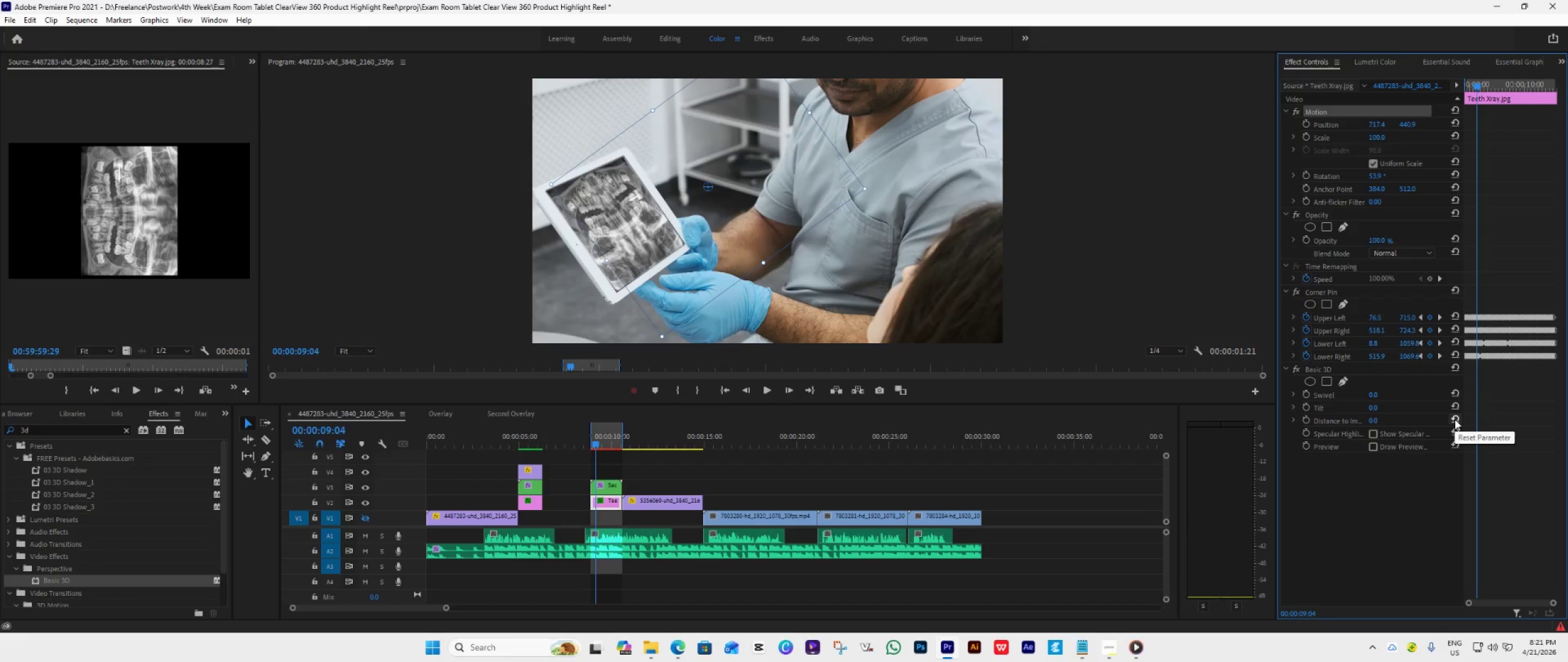 
key(Space)
 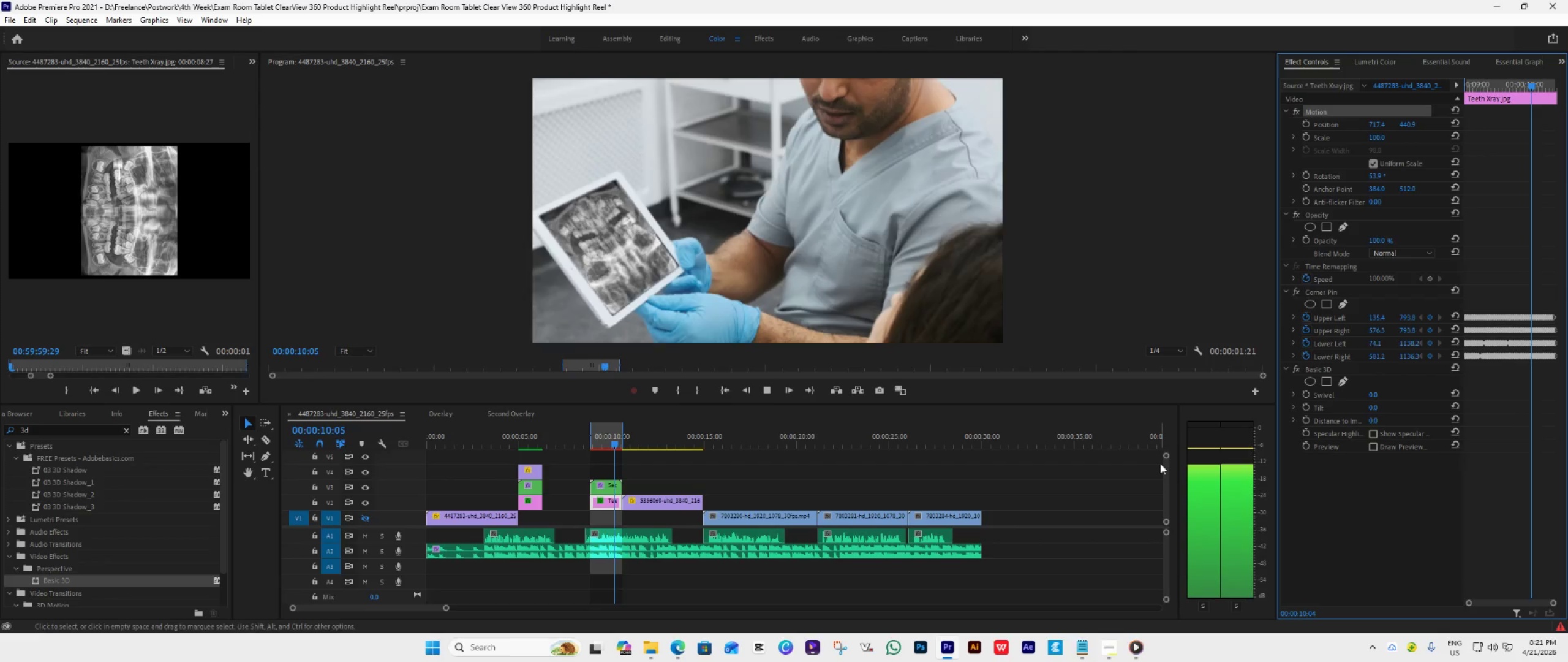 
key(Space)
 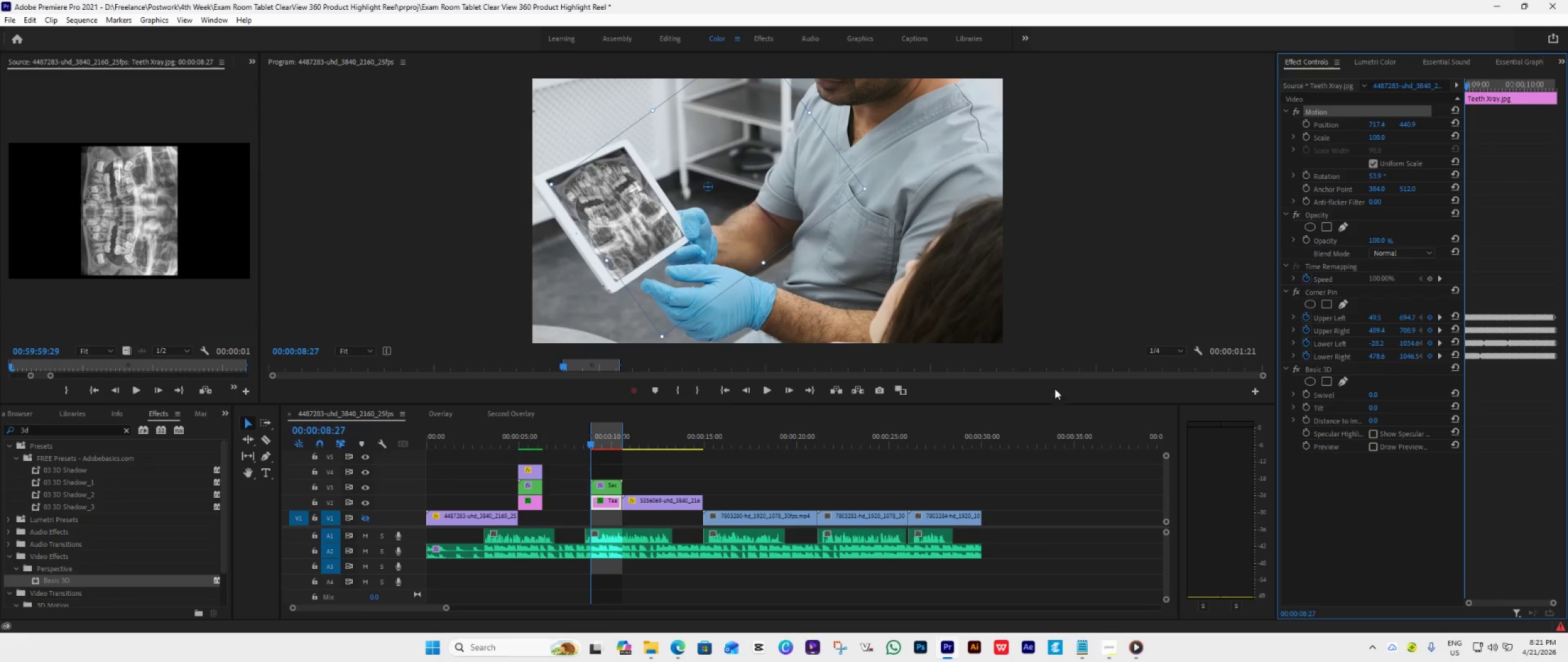 
key(Space)
 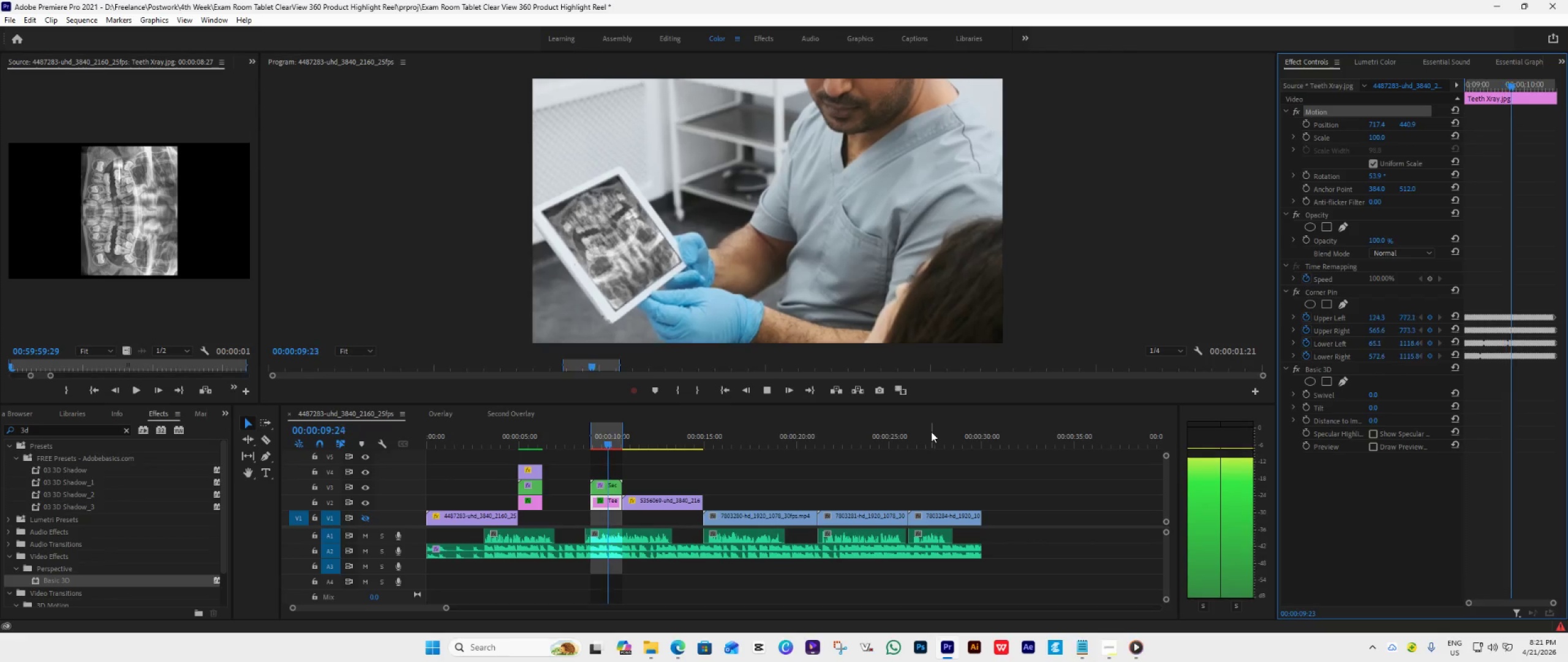 
key(Space)
 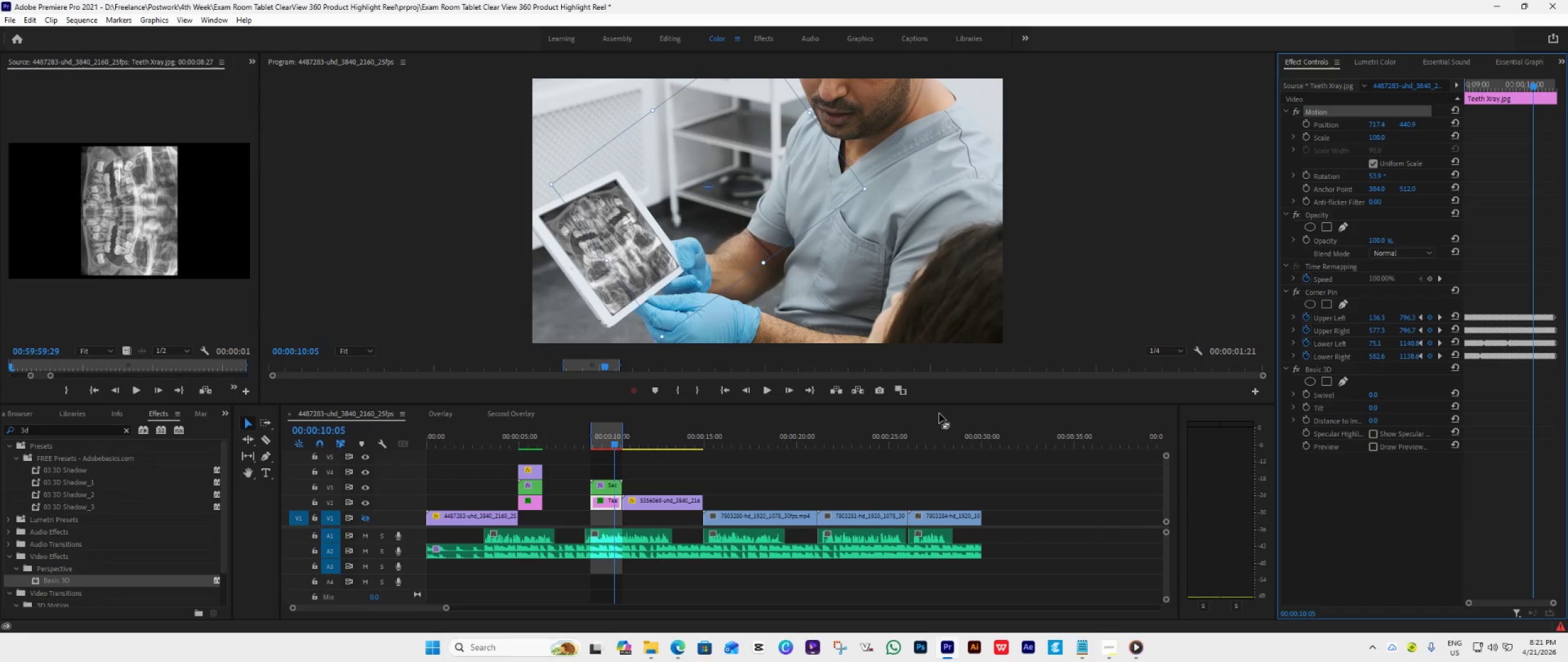 
key(Space)
 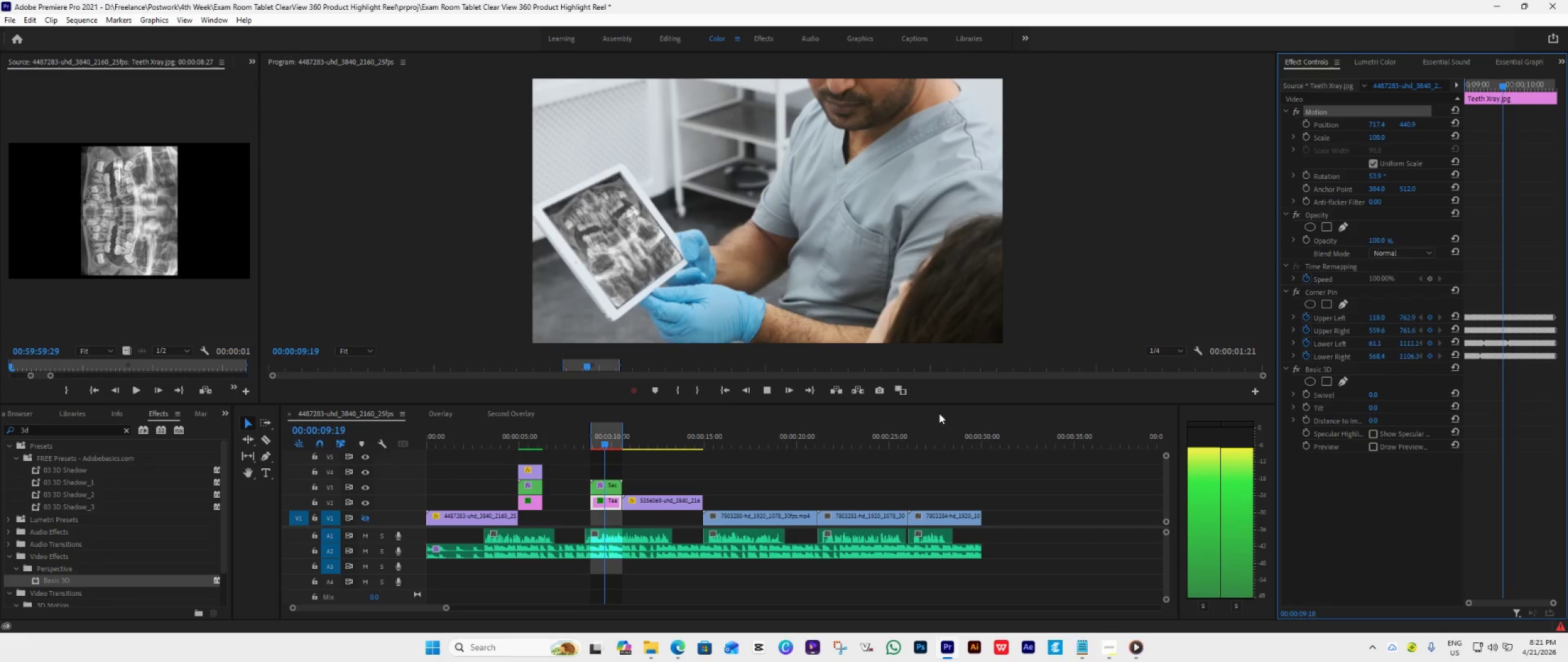 
key(Space)
 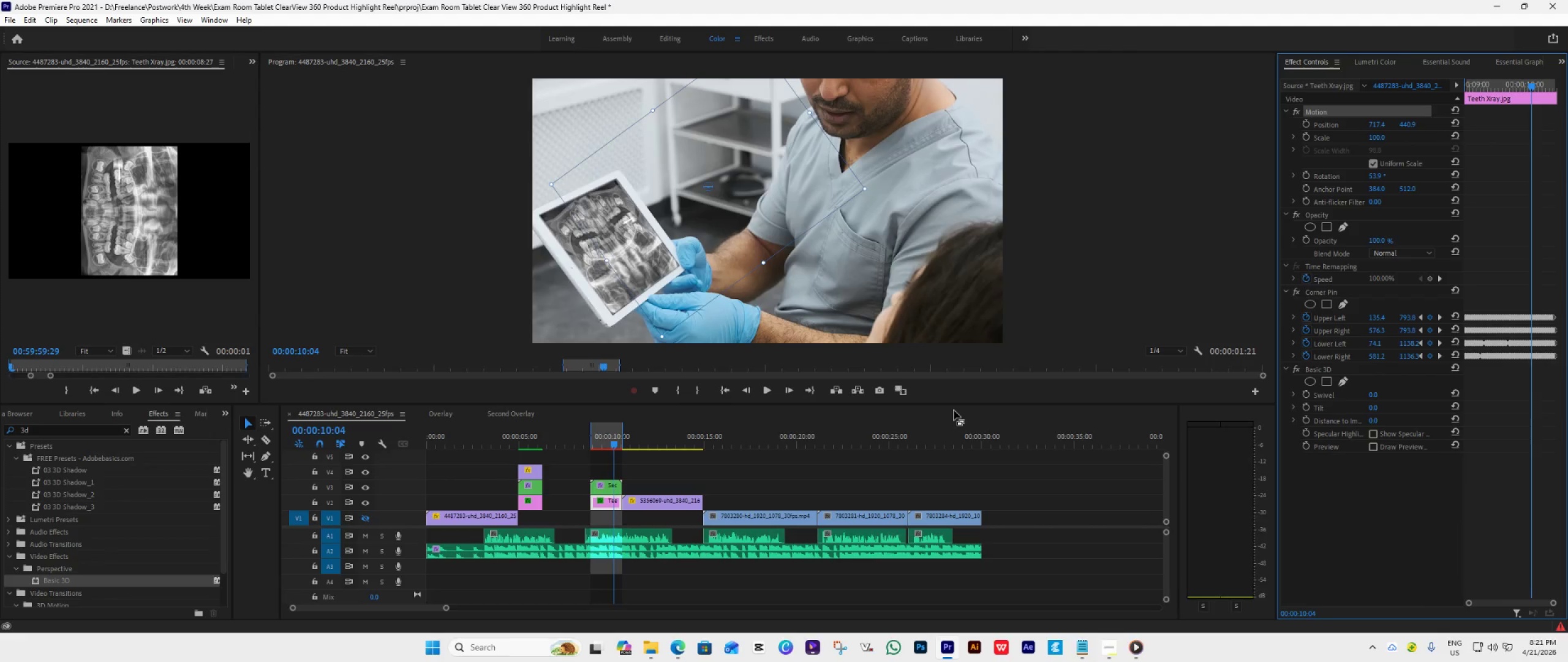 
wait(10.69)
 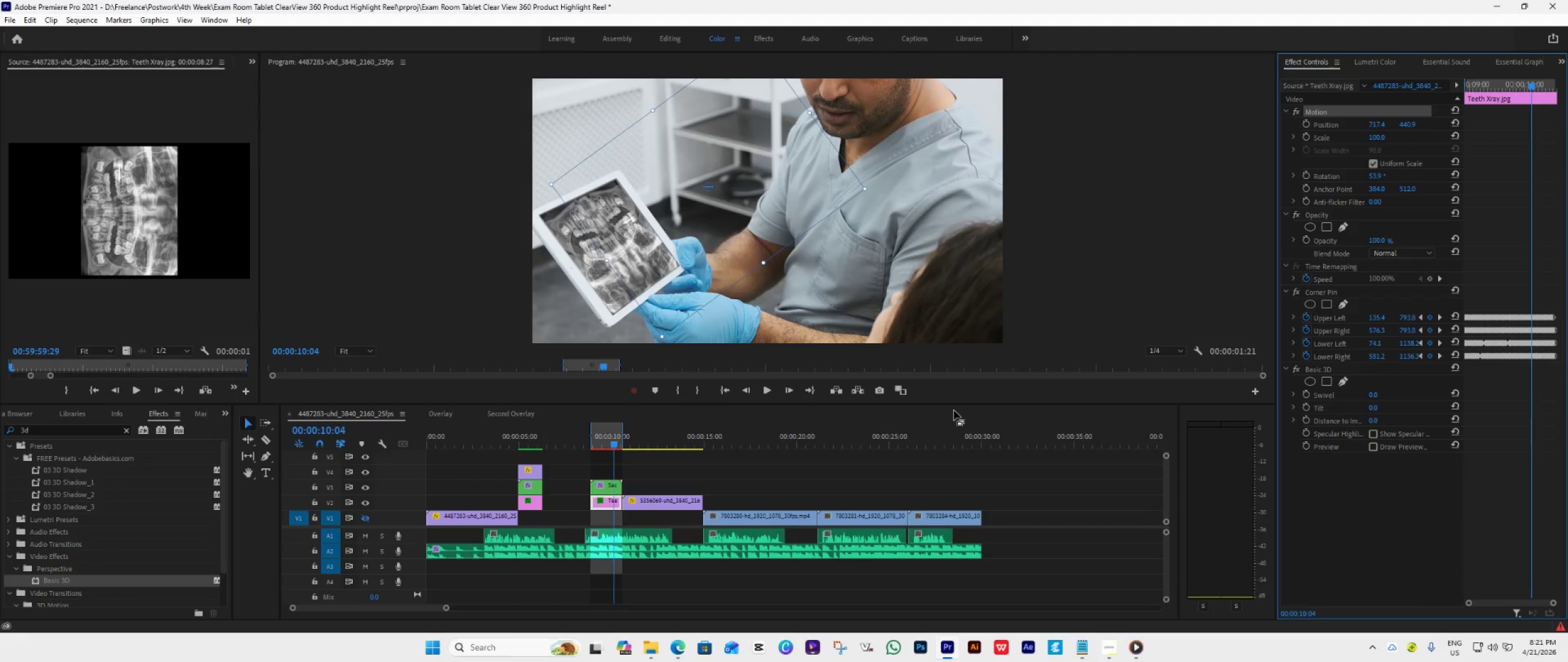 
left_click_drag(start_coordinate=[1378, 139], to_coordinate=[1474, 186])
 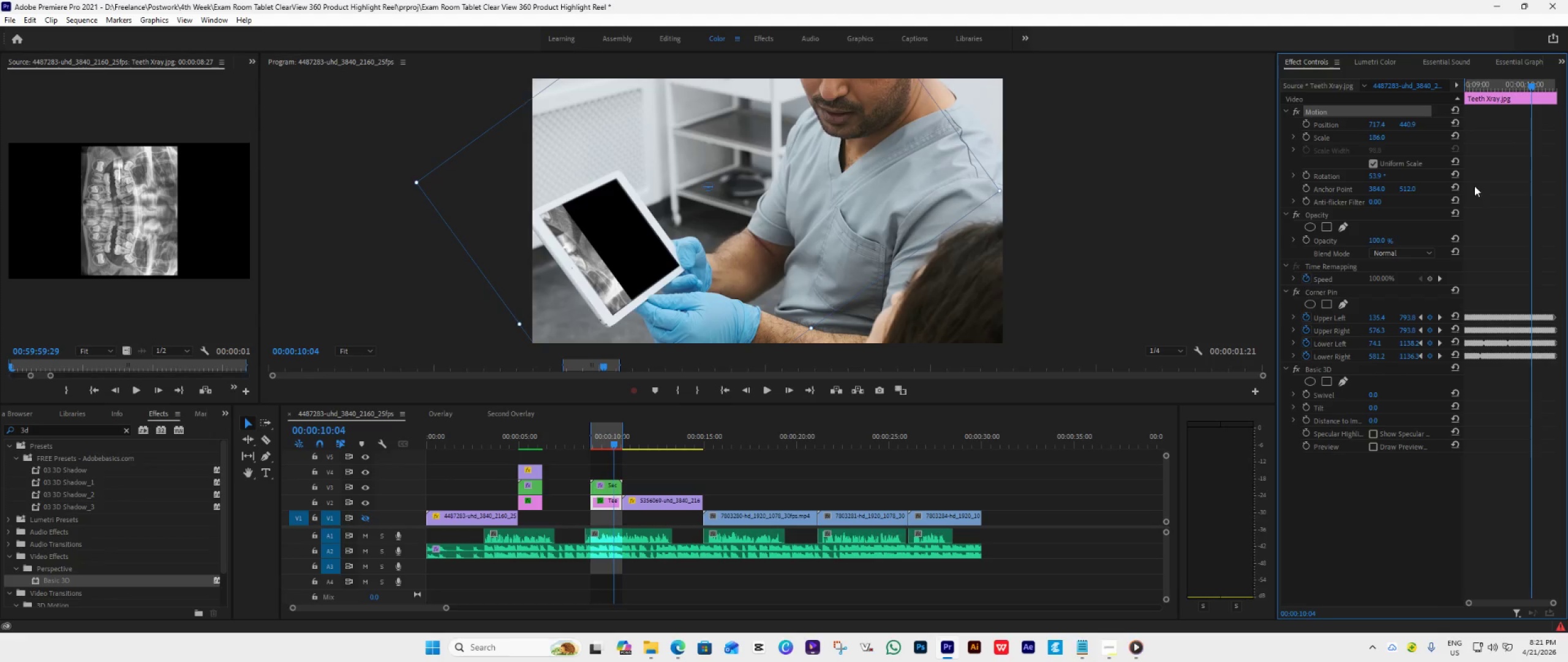 
left_click([1385, 135])
 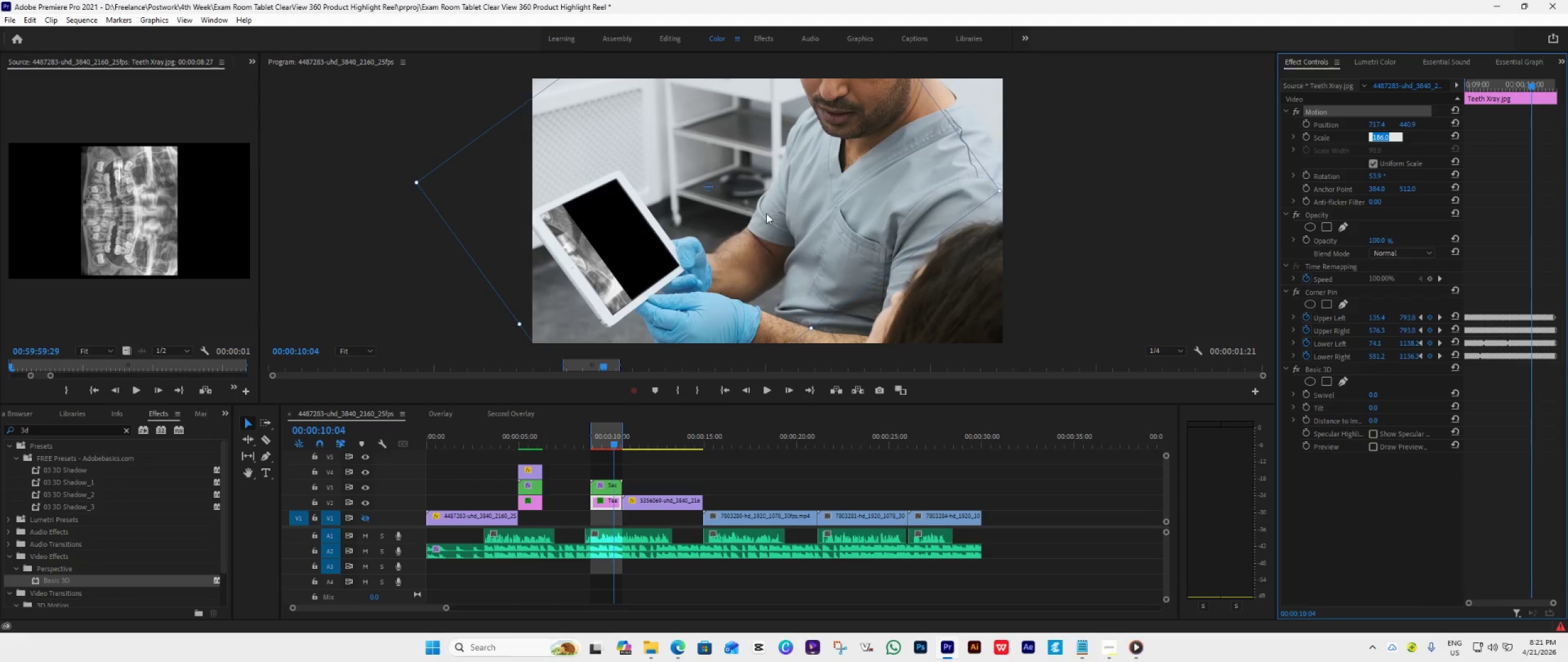 
left_click_drag(start_coordinate=[746, 213], to_coordinate=[767, 200])
 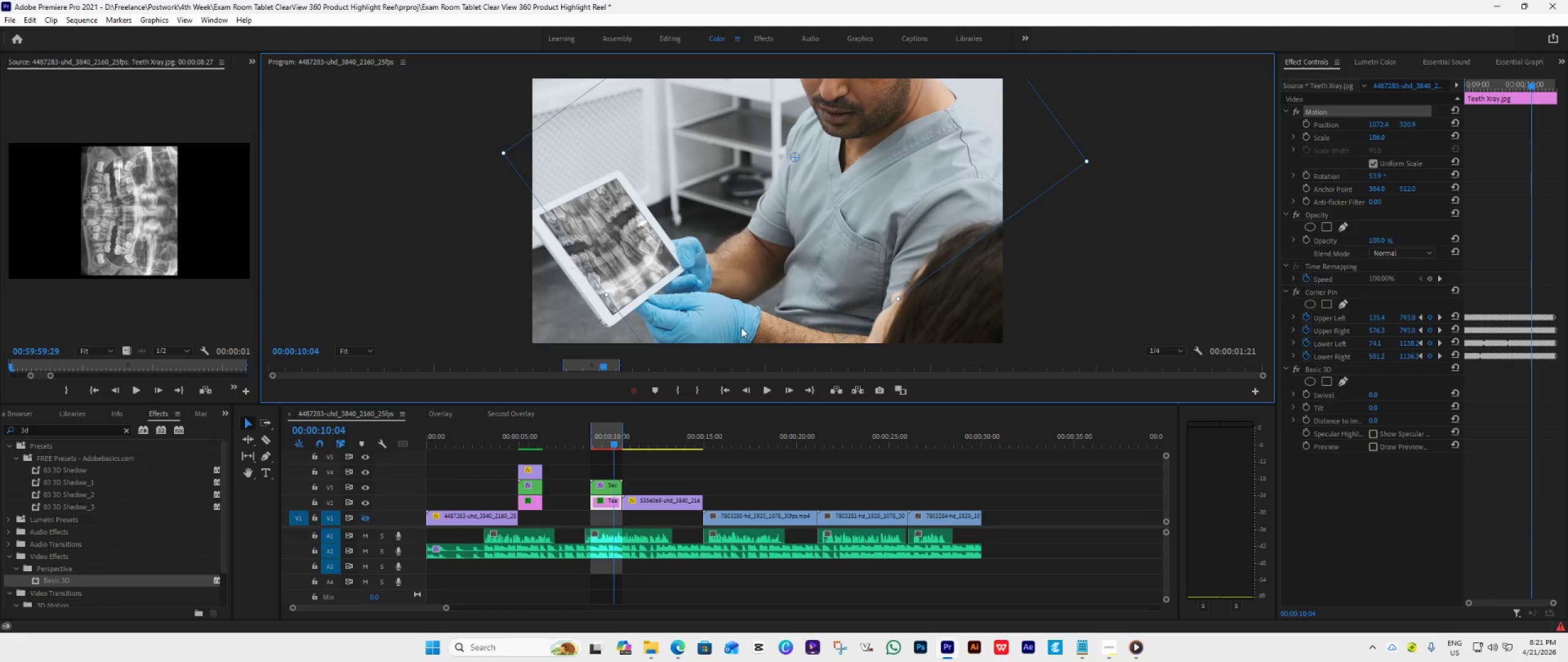 
wait(5.98)
 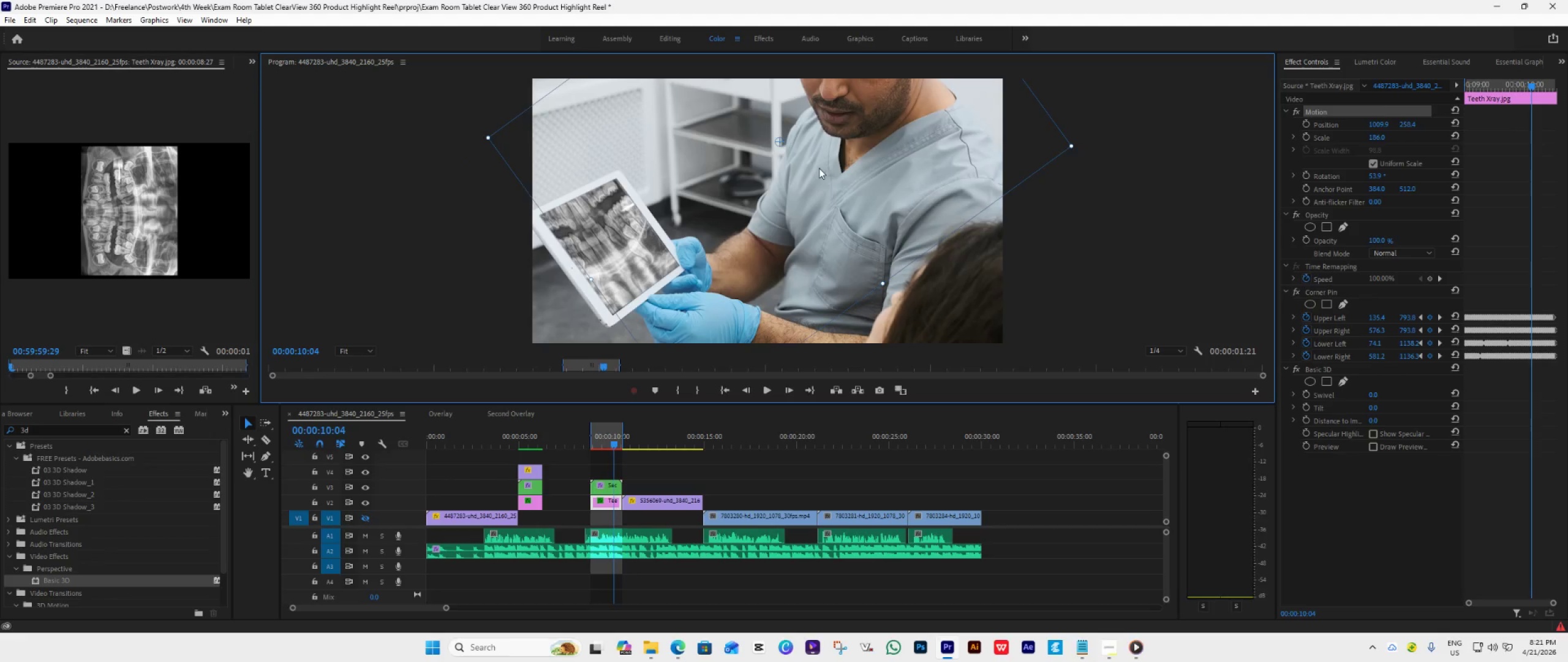 
double_click([766, 392])
 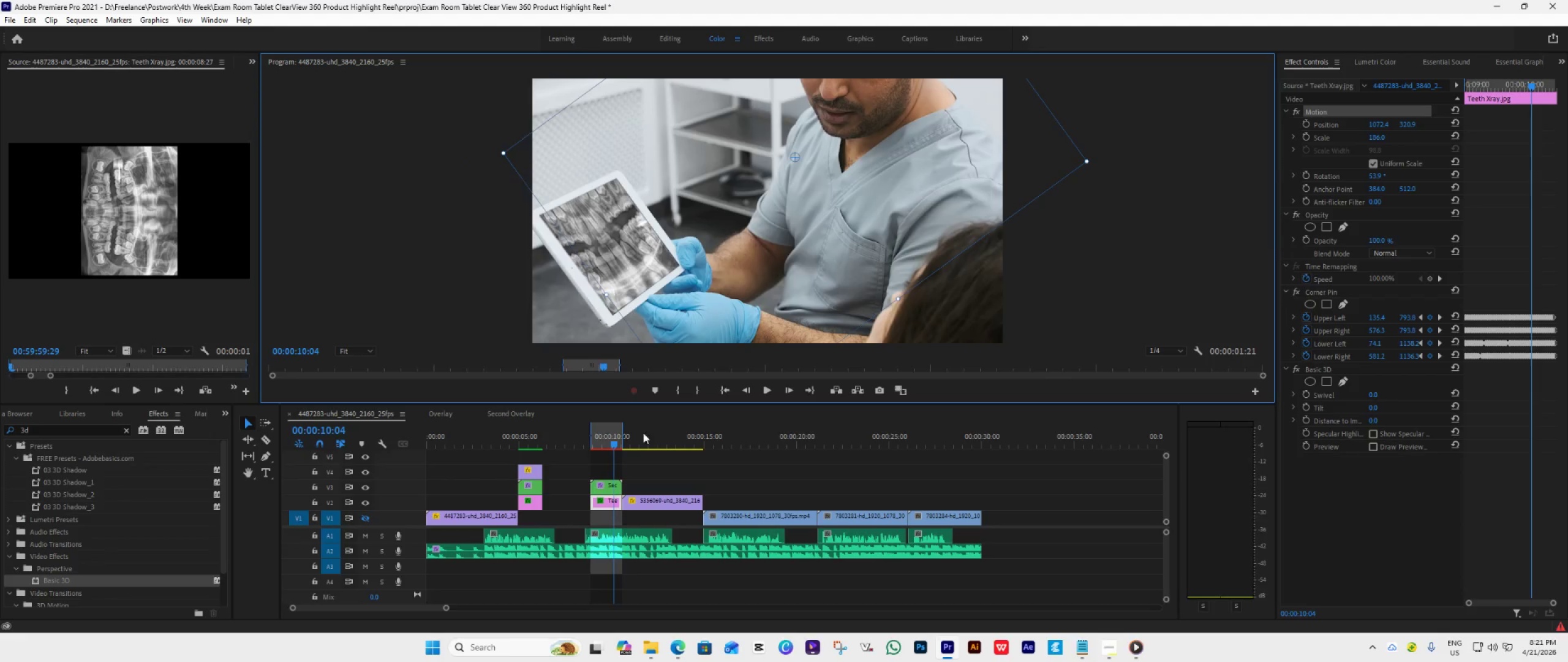 
left_click_drag(start_coordinate=[614, 439], to_coordinate=[593, 446])
 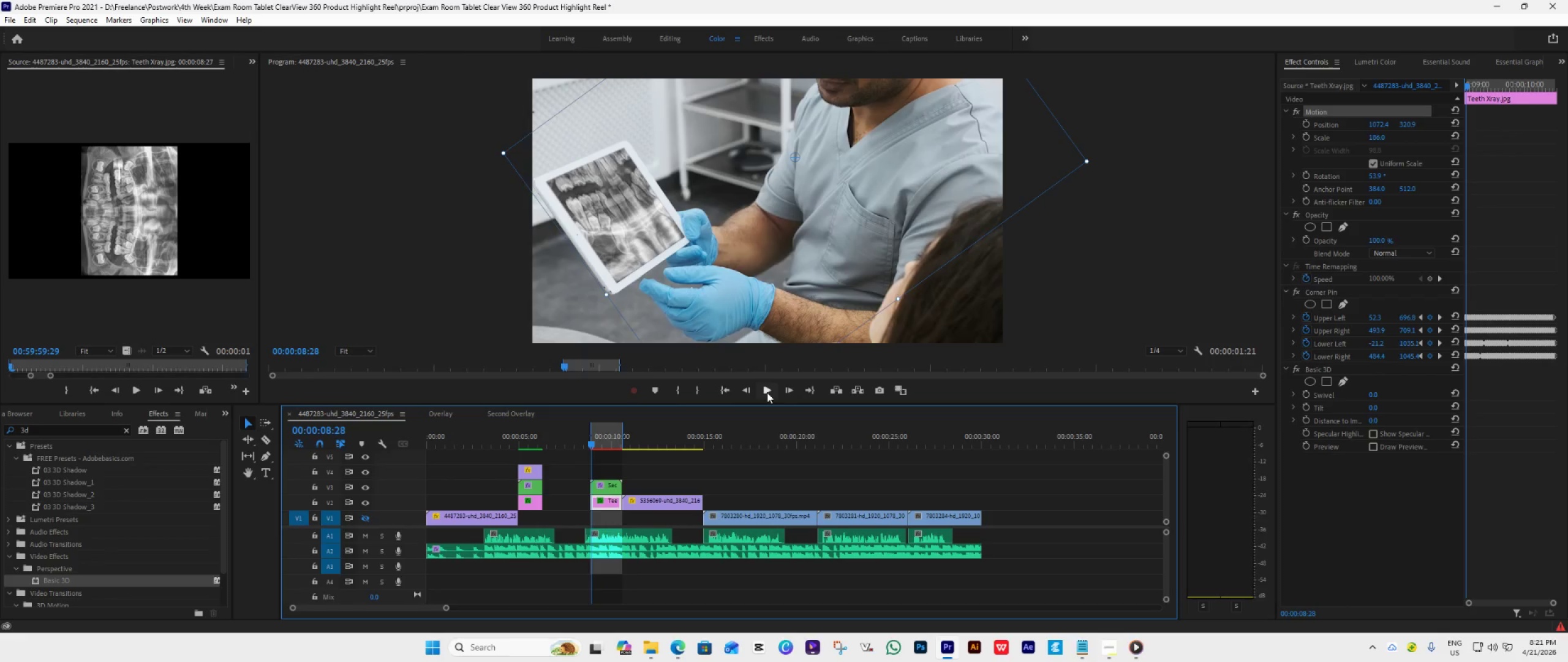 
left_click([767, 392])
 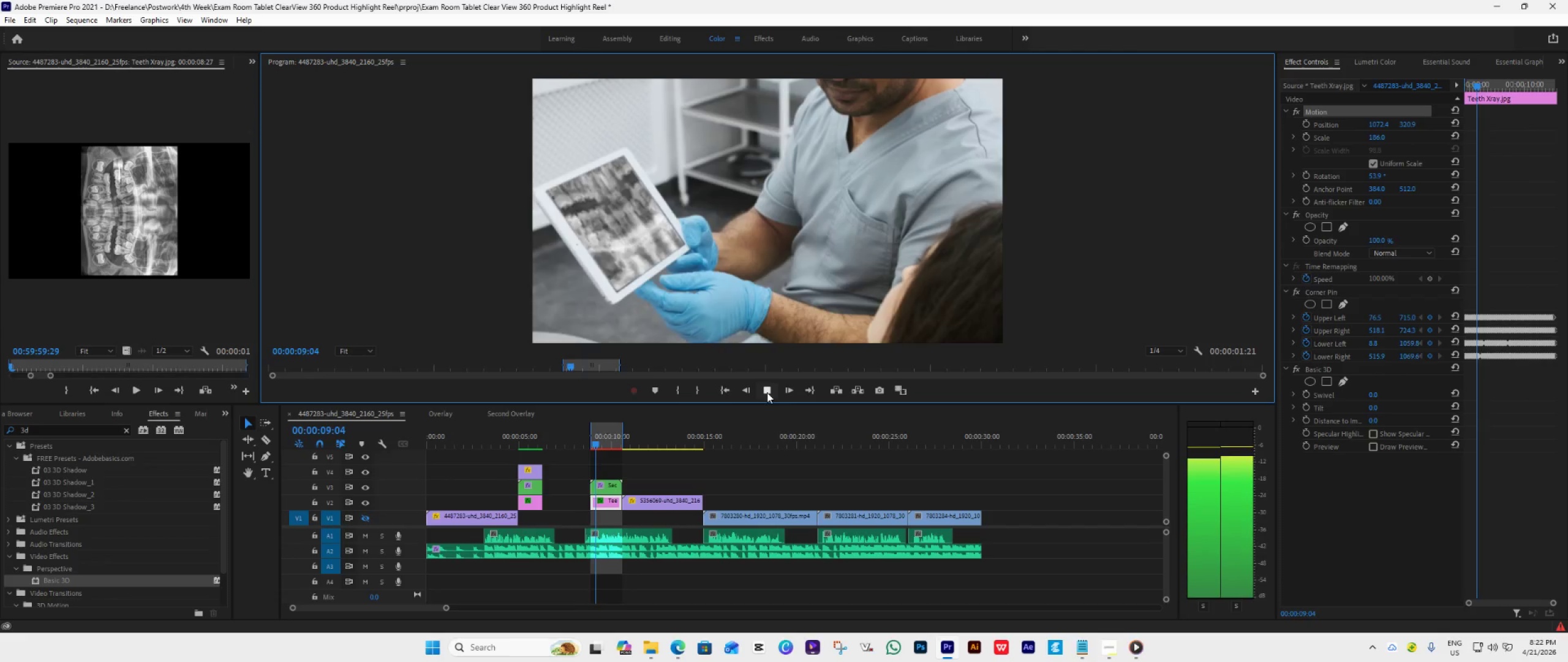 
left_click([767, 392])
 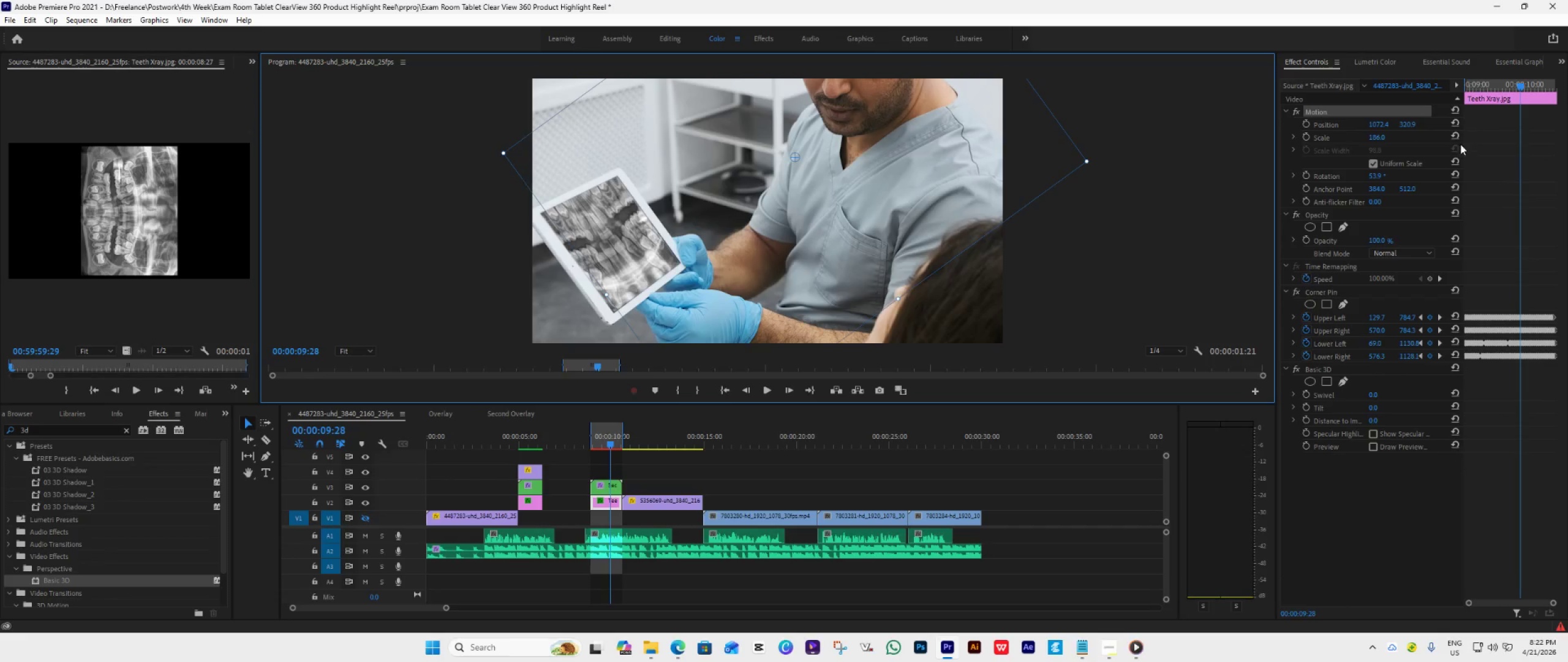 
left_click([1453, 138])
 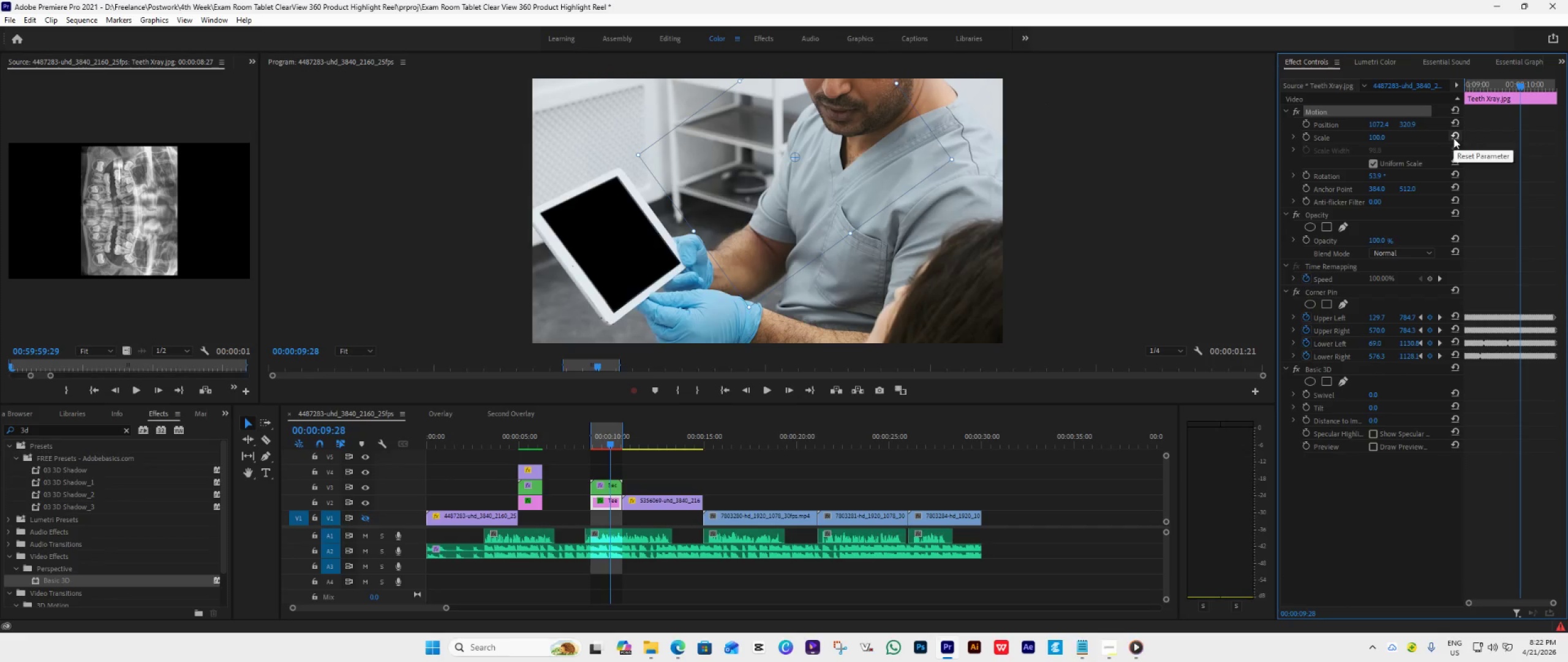 
left_click([1457, 120])
 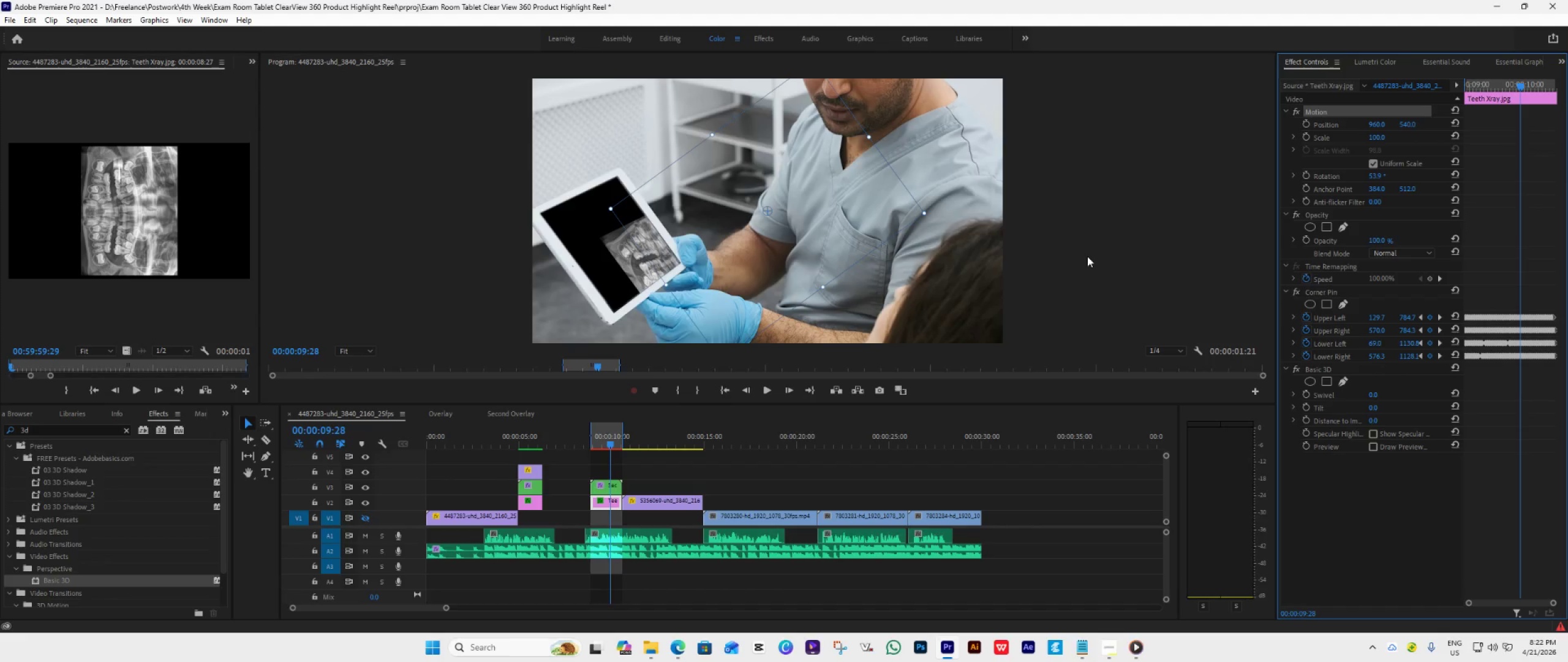 
key(Control+Z)
 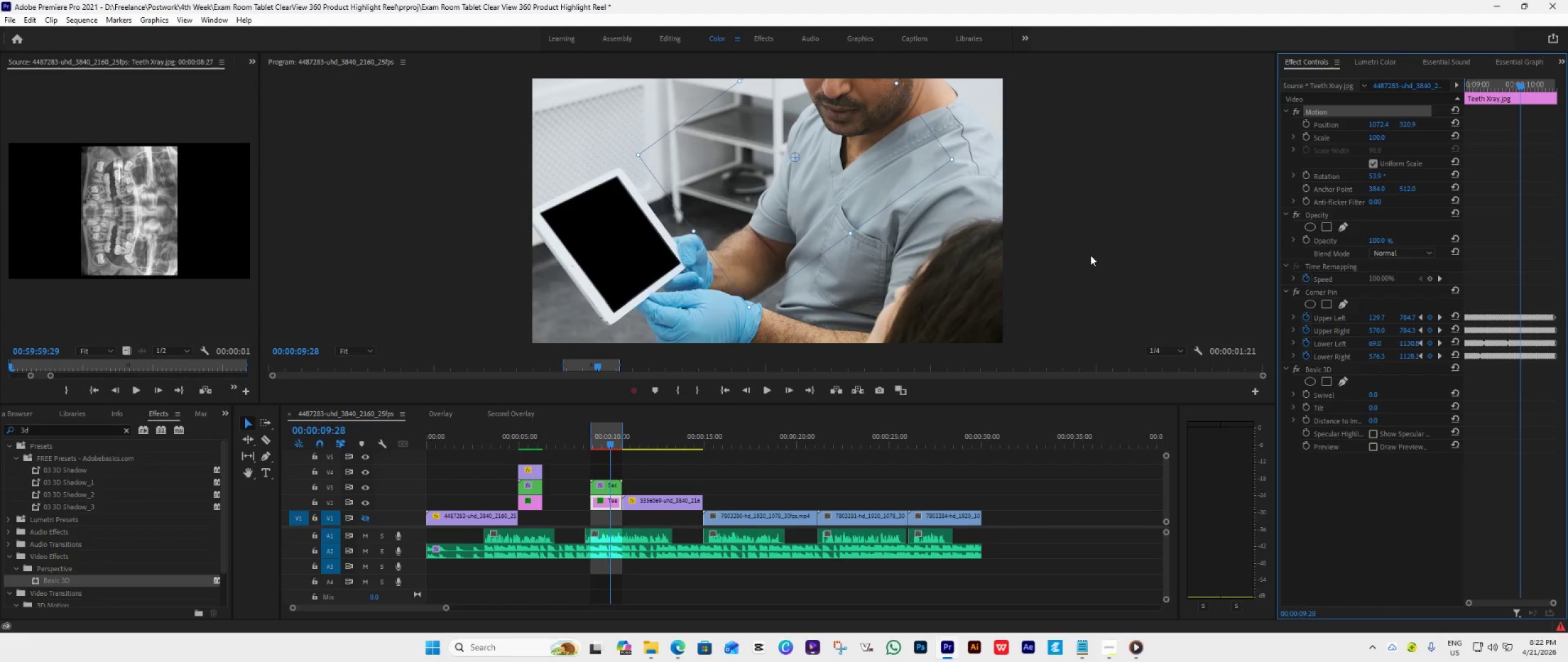 
key(Control+Z)
 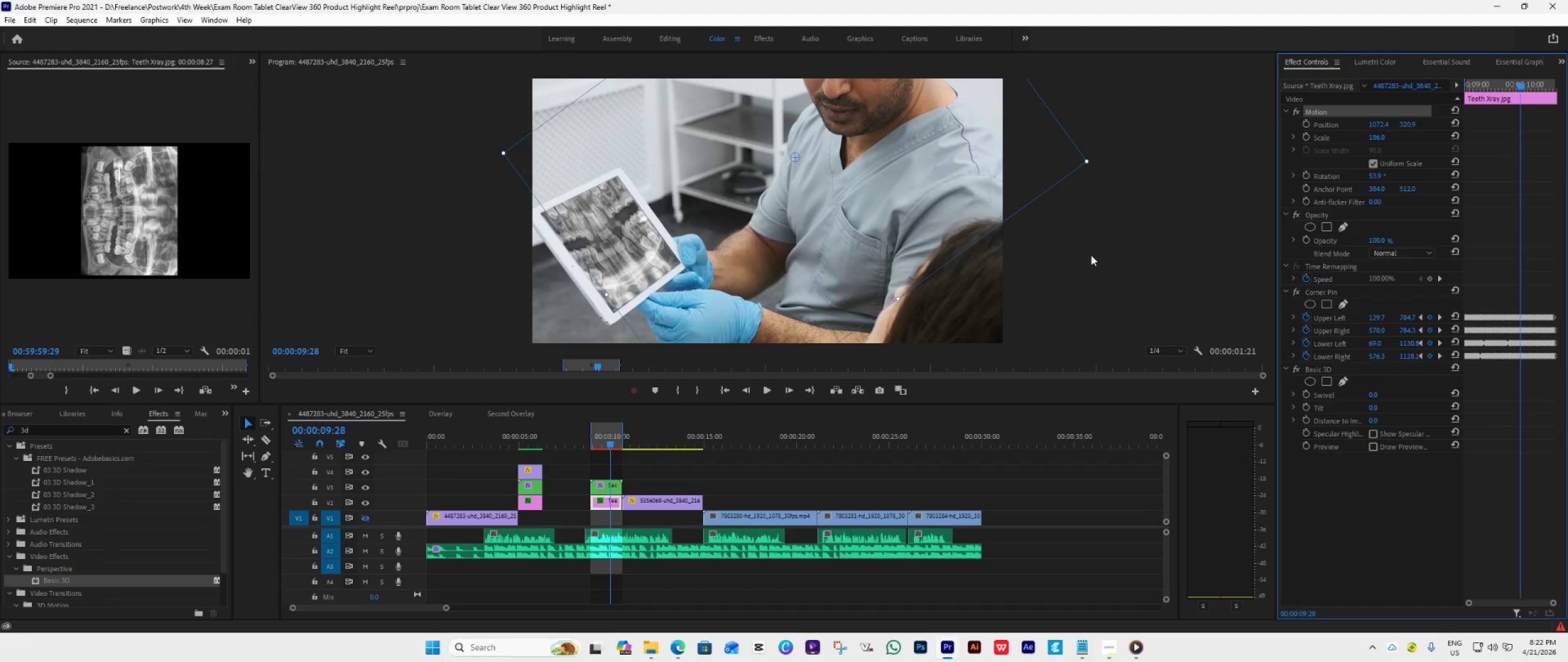 
key(Control+Z)
 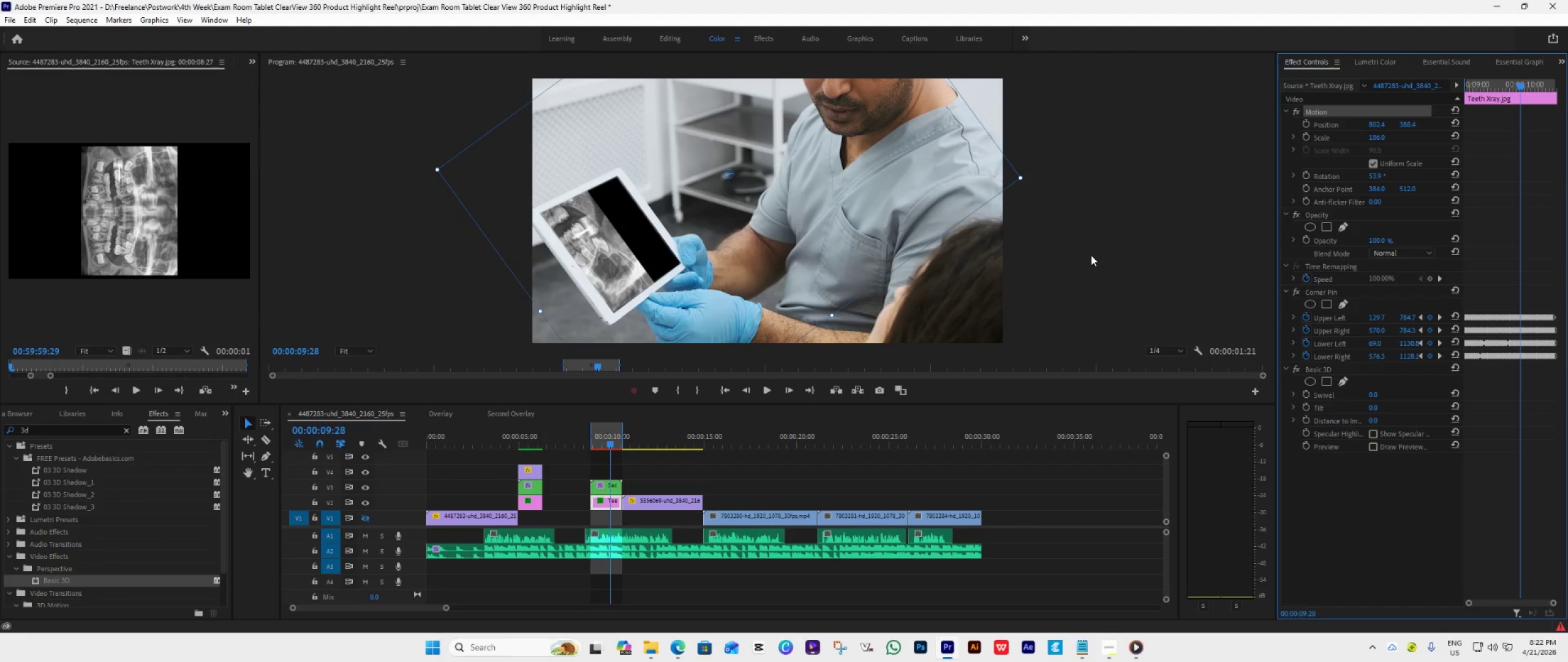 
key(Control+Z)
 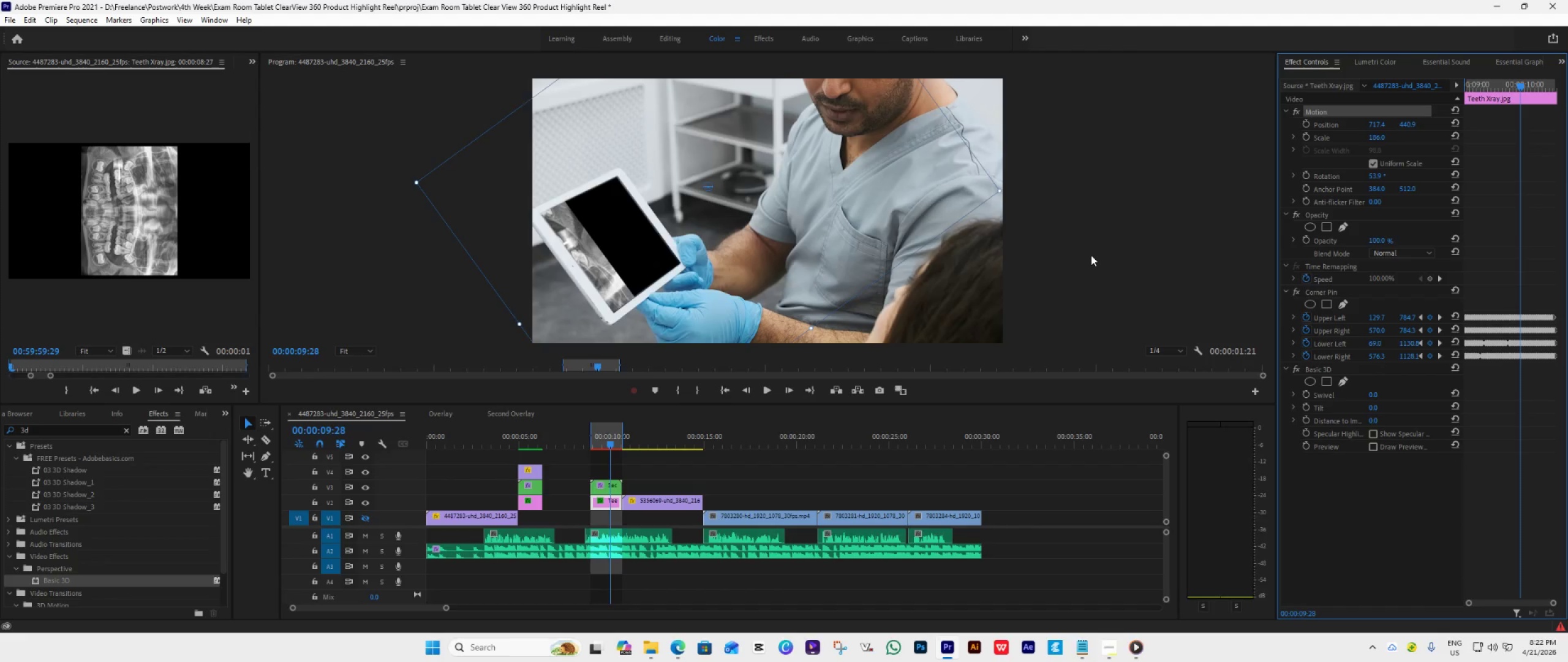 
key(Control+Z)
 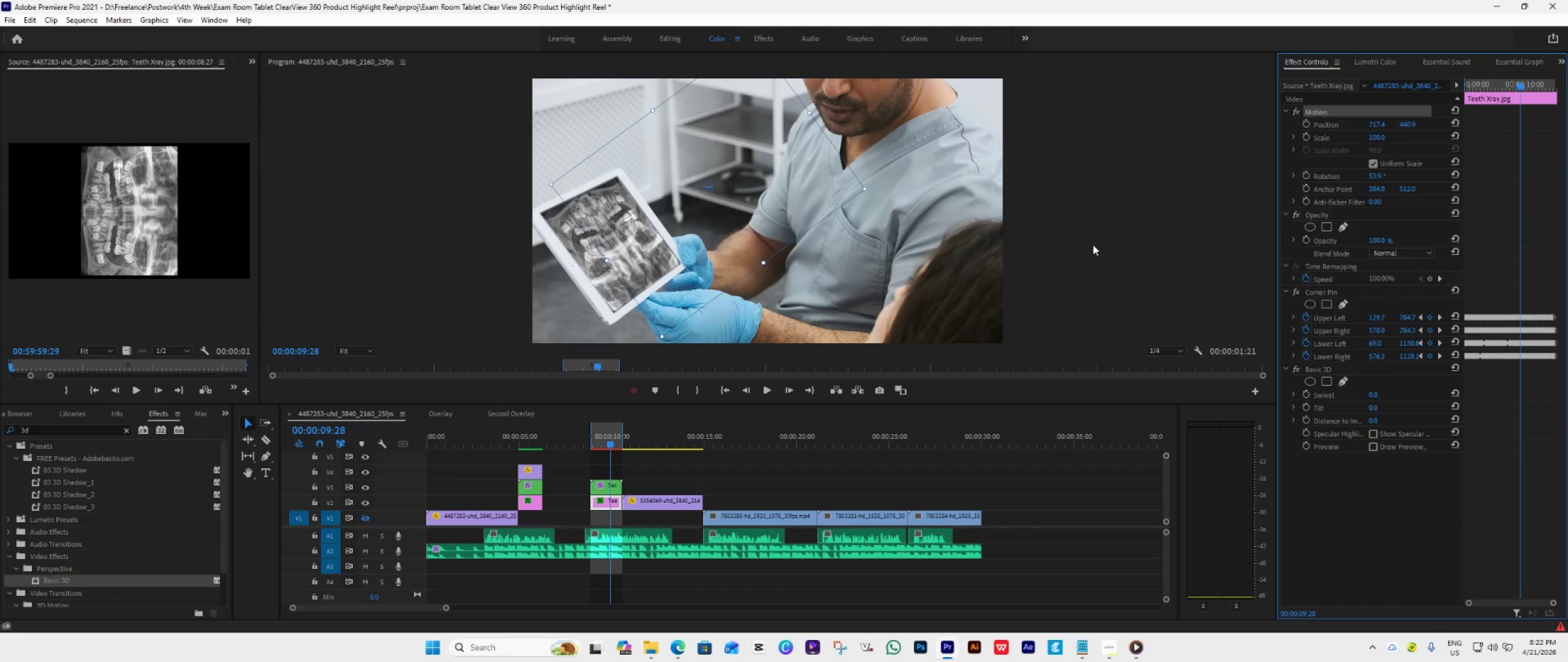 
wait(8.91)
 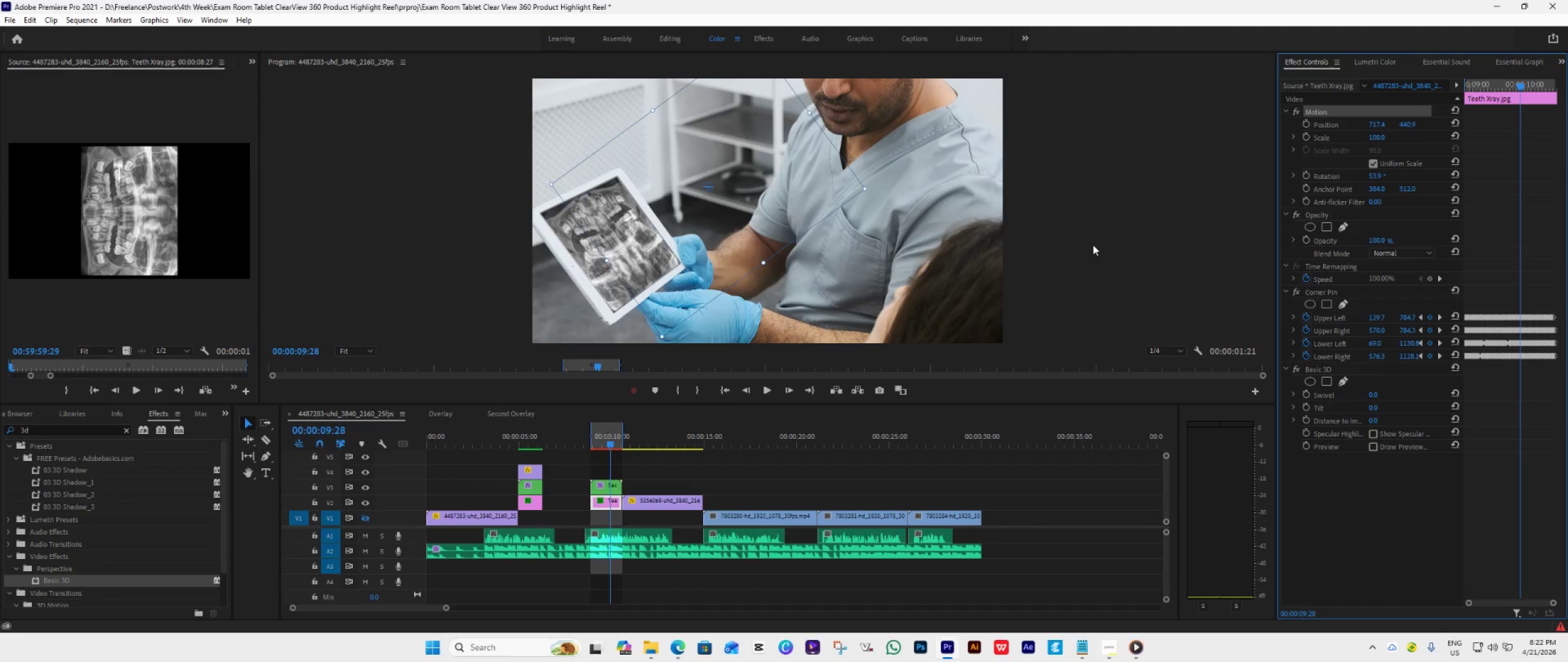 
left_click([614, 503])
 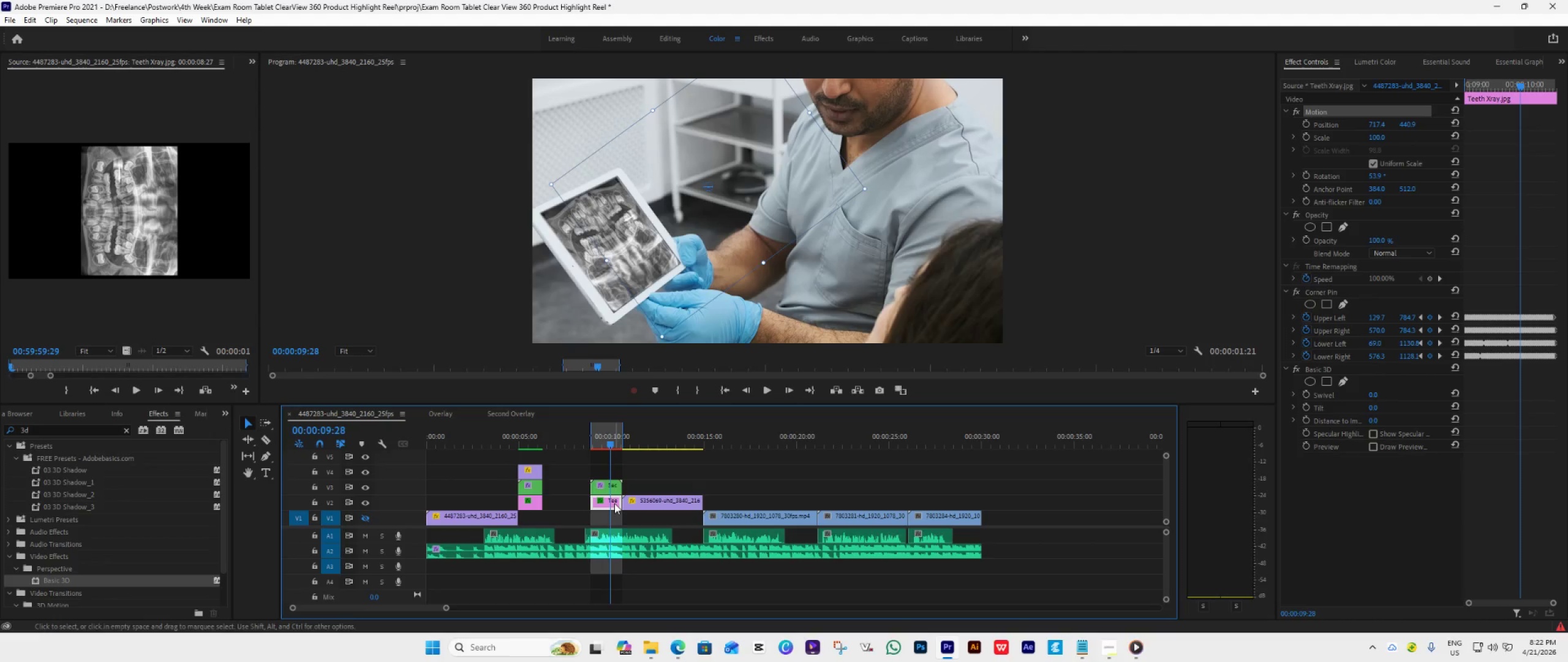 
key(Enter)
 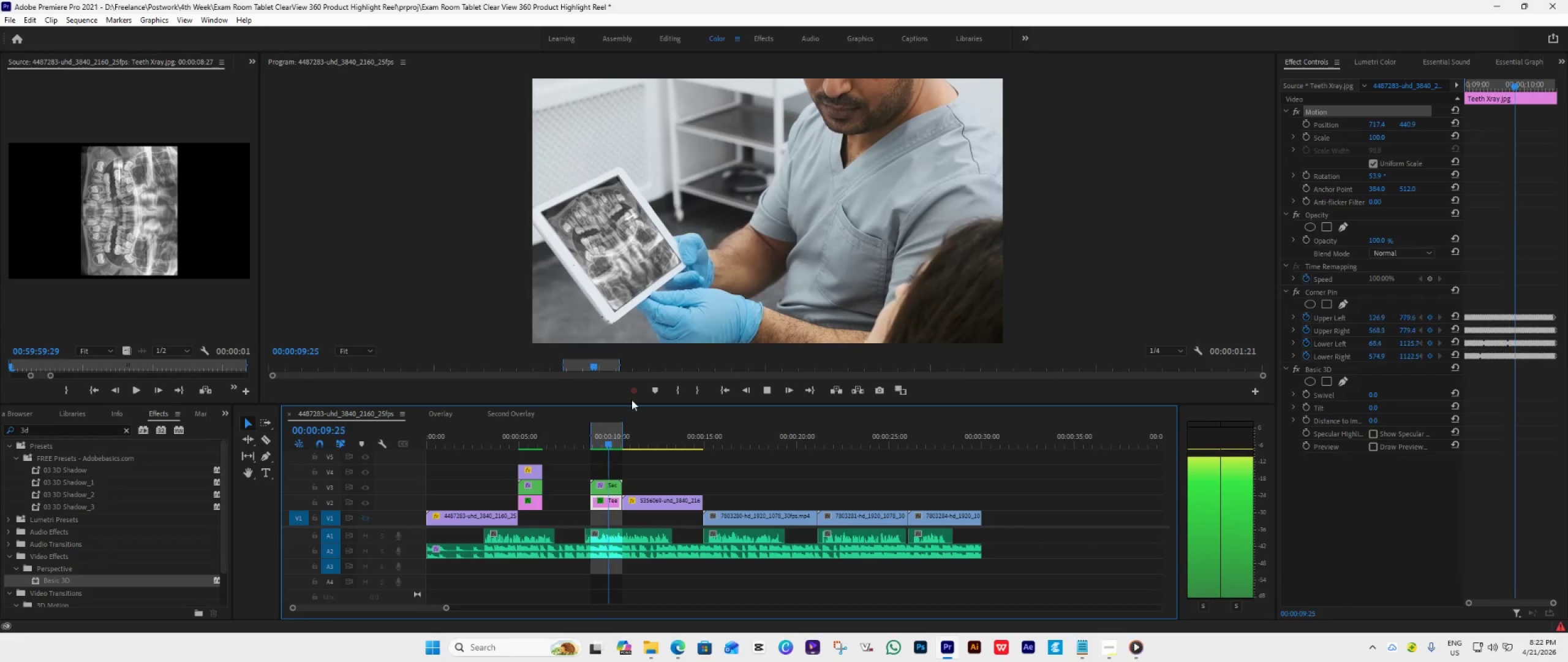 
wait(10.81)
 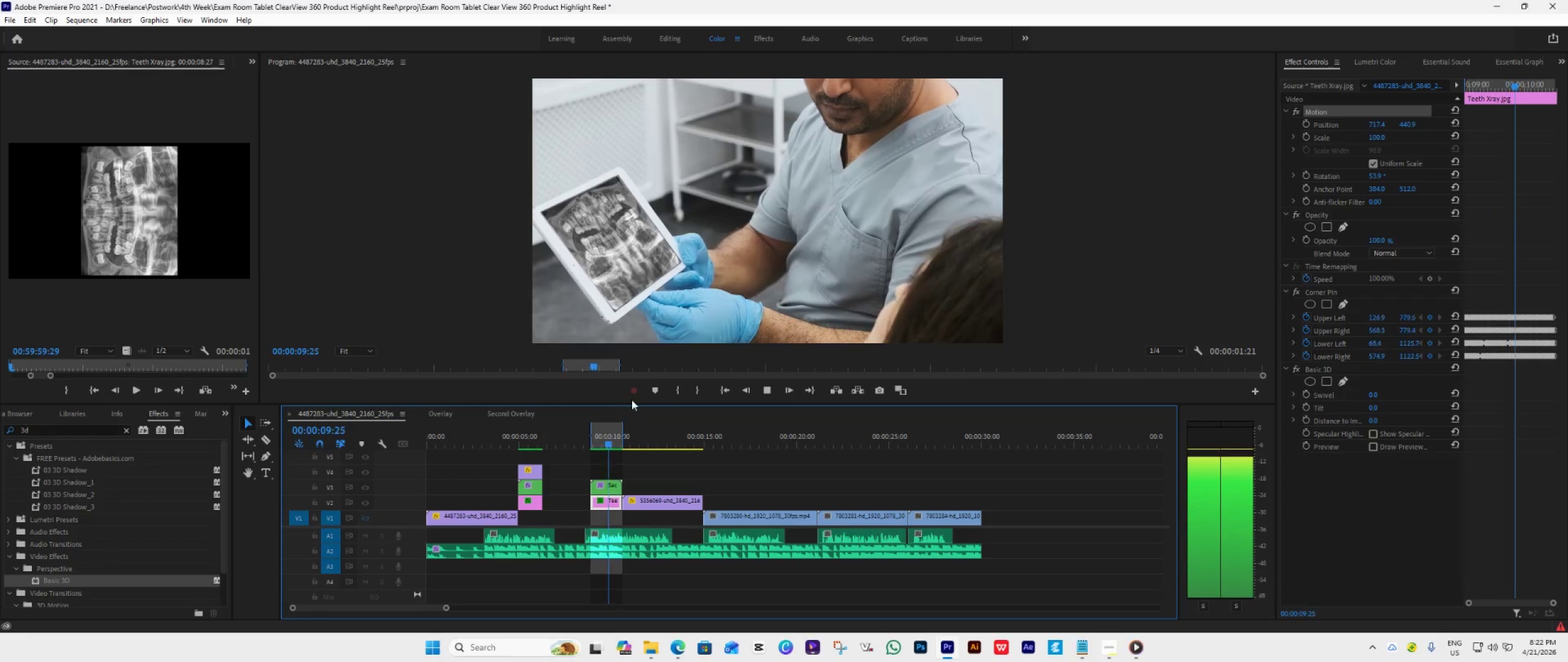 
key(Space)
 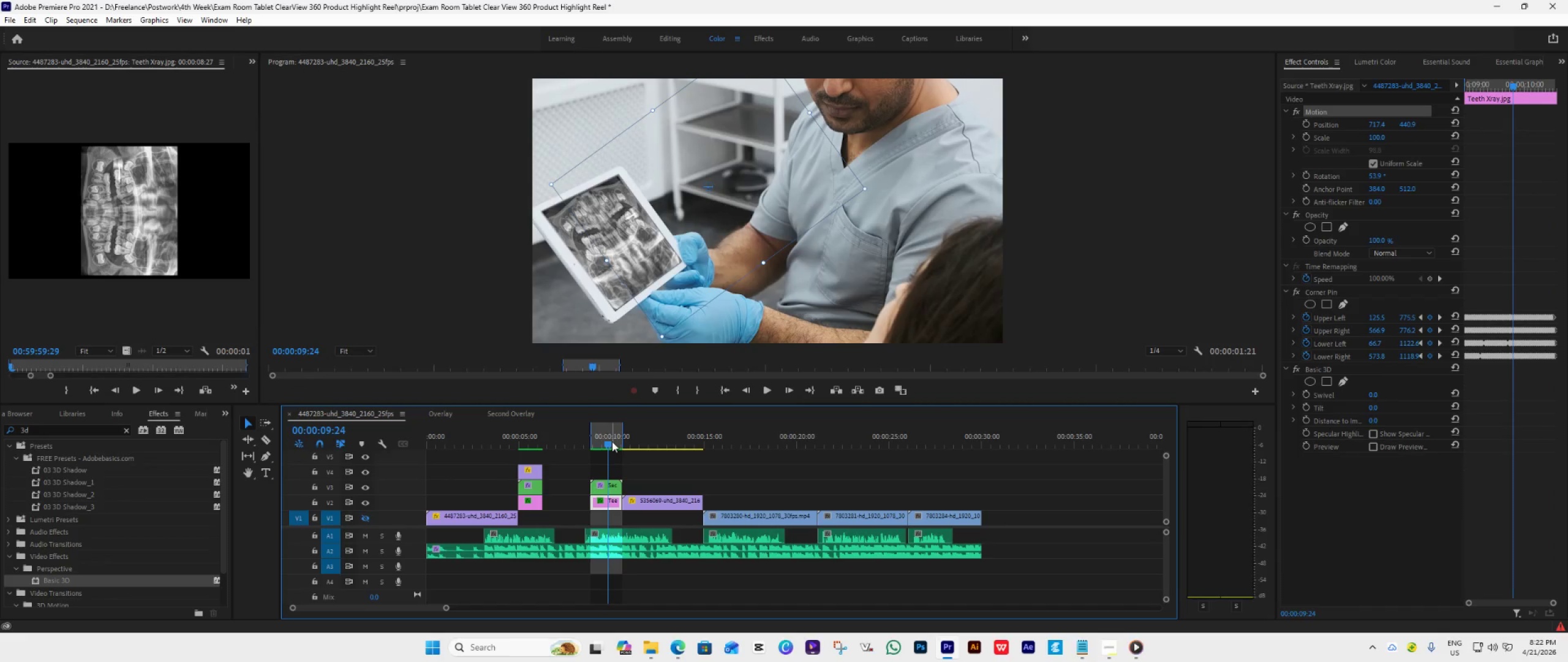 
left_click_drag(start_coordinate=[610, 440], to_coordinate=[601, 441])
 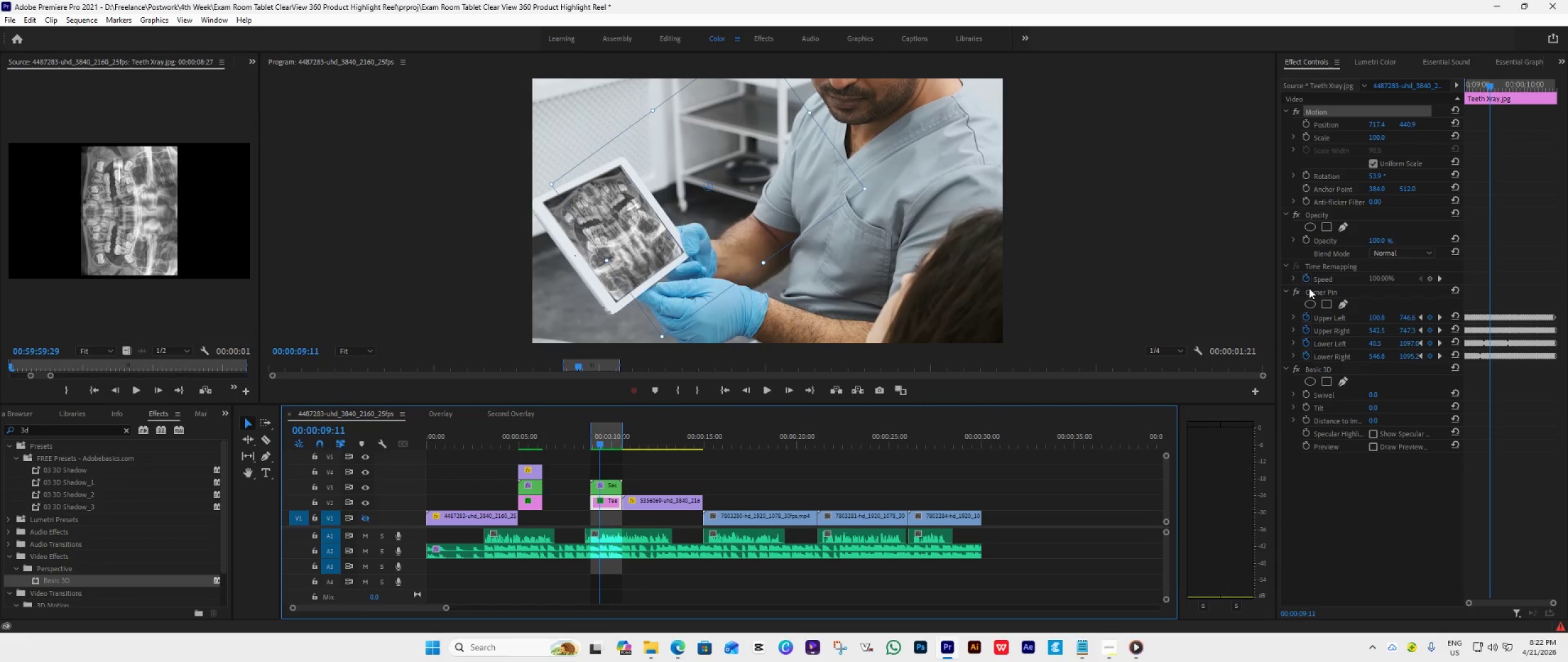 
double_click([1319, 292])
 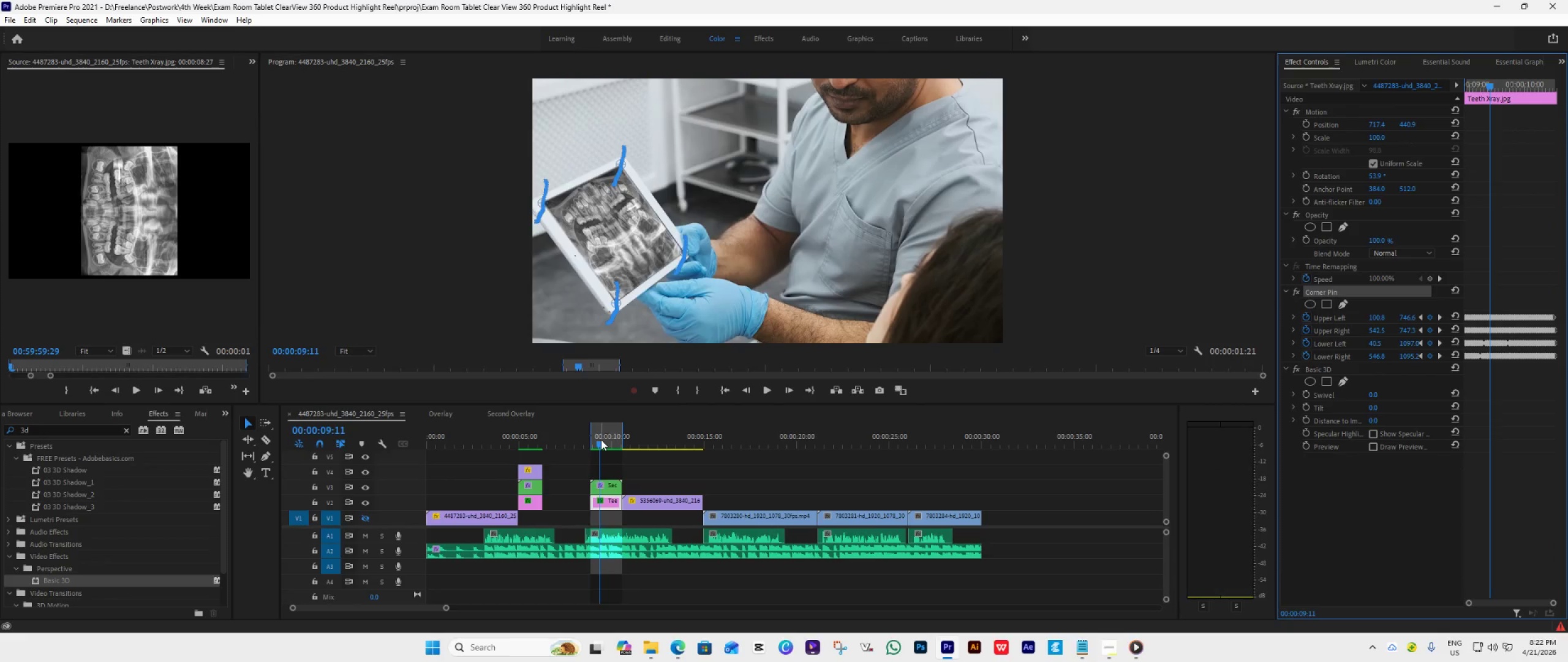 
left_click_drag(start_coordinate=[600, 443], to_coordinate=[596, 435])
 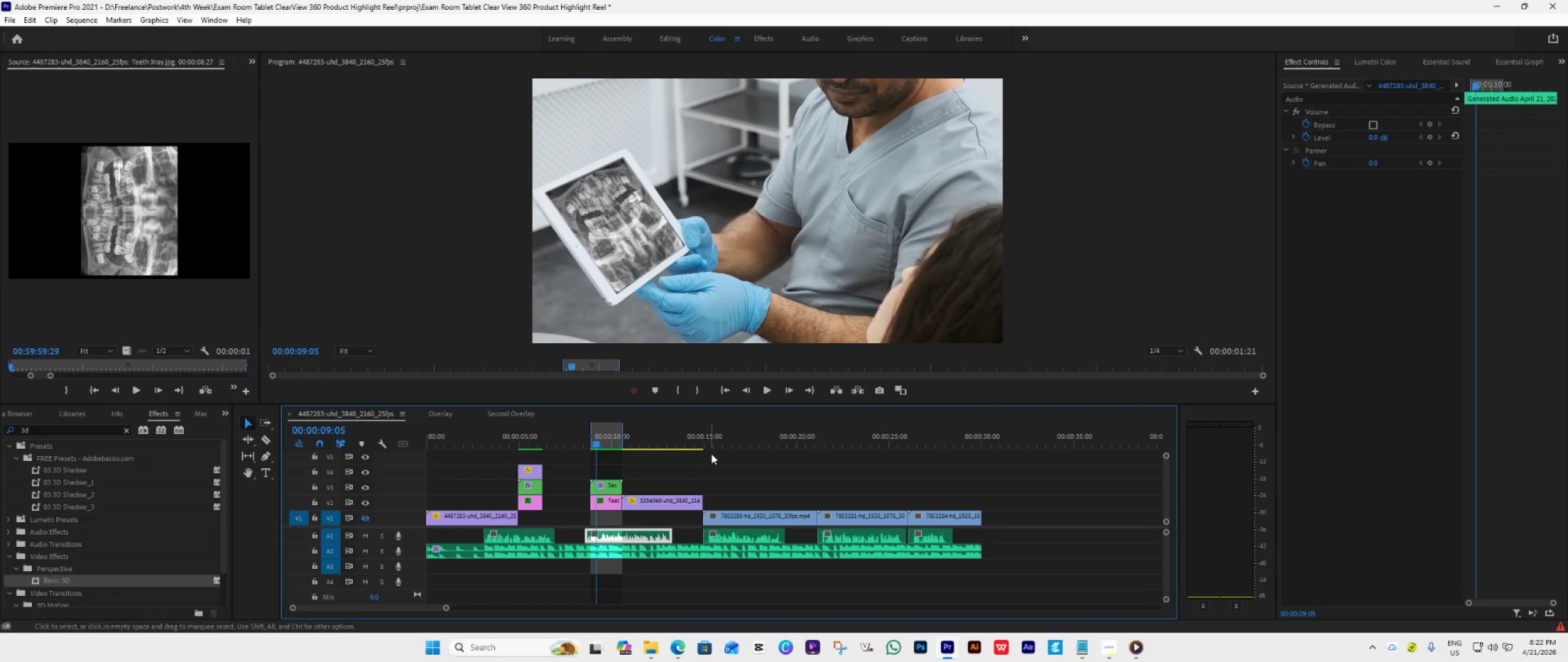 
key(Space)
 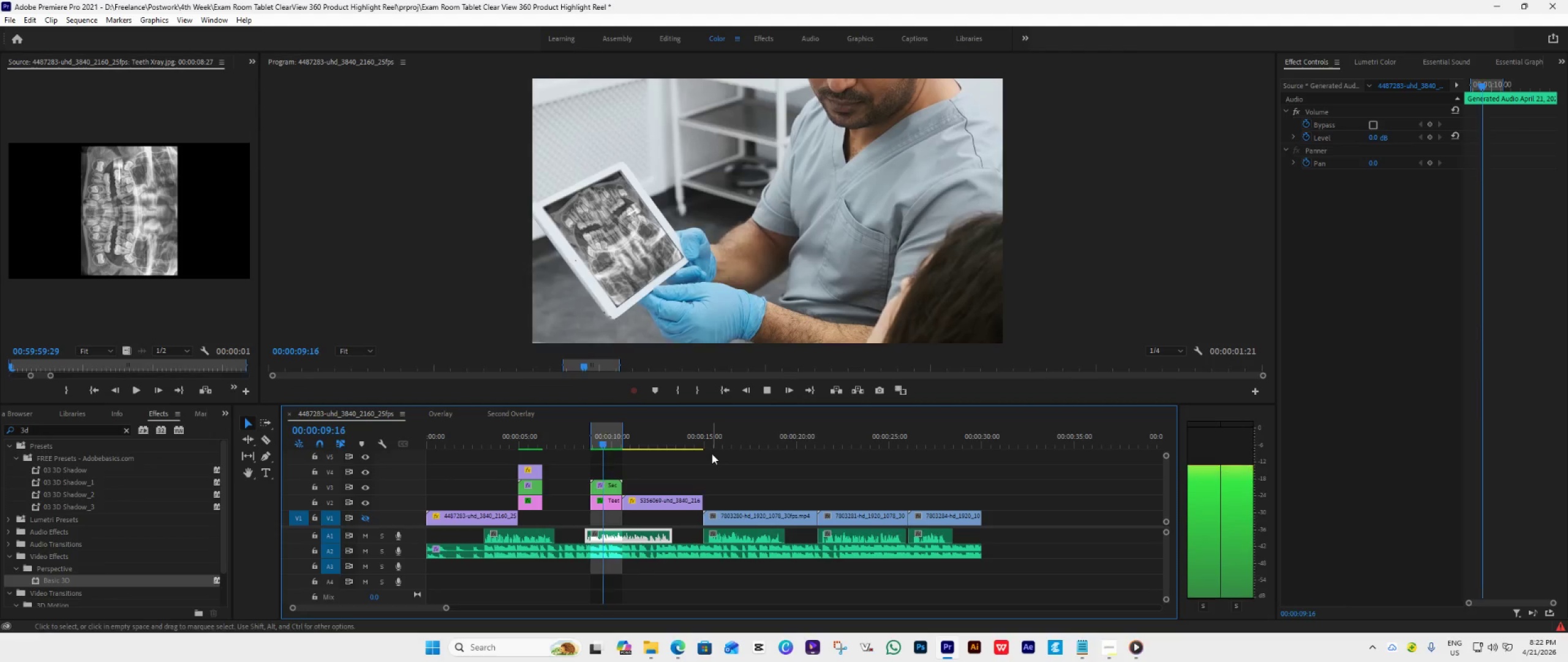 
key(Space)
 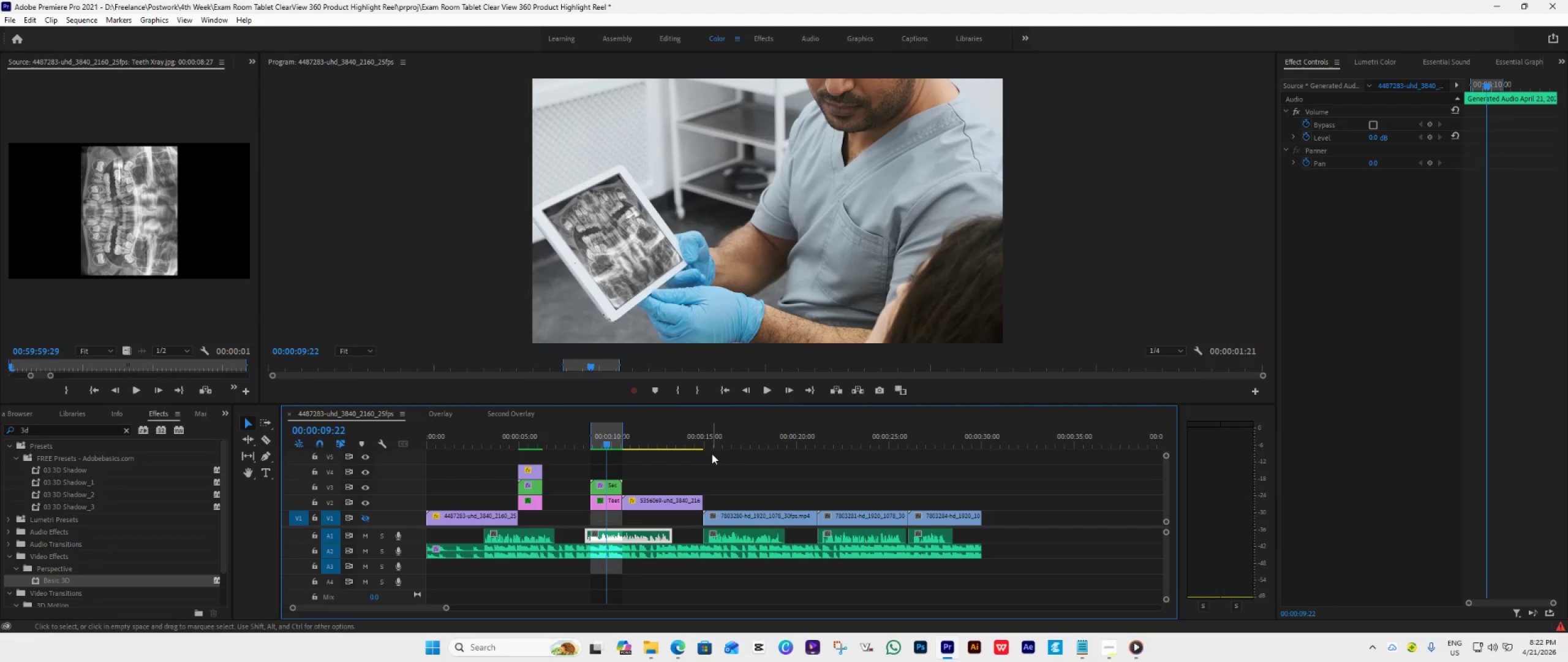 
key(Space)
 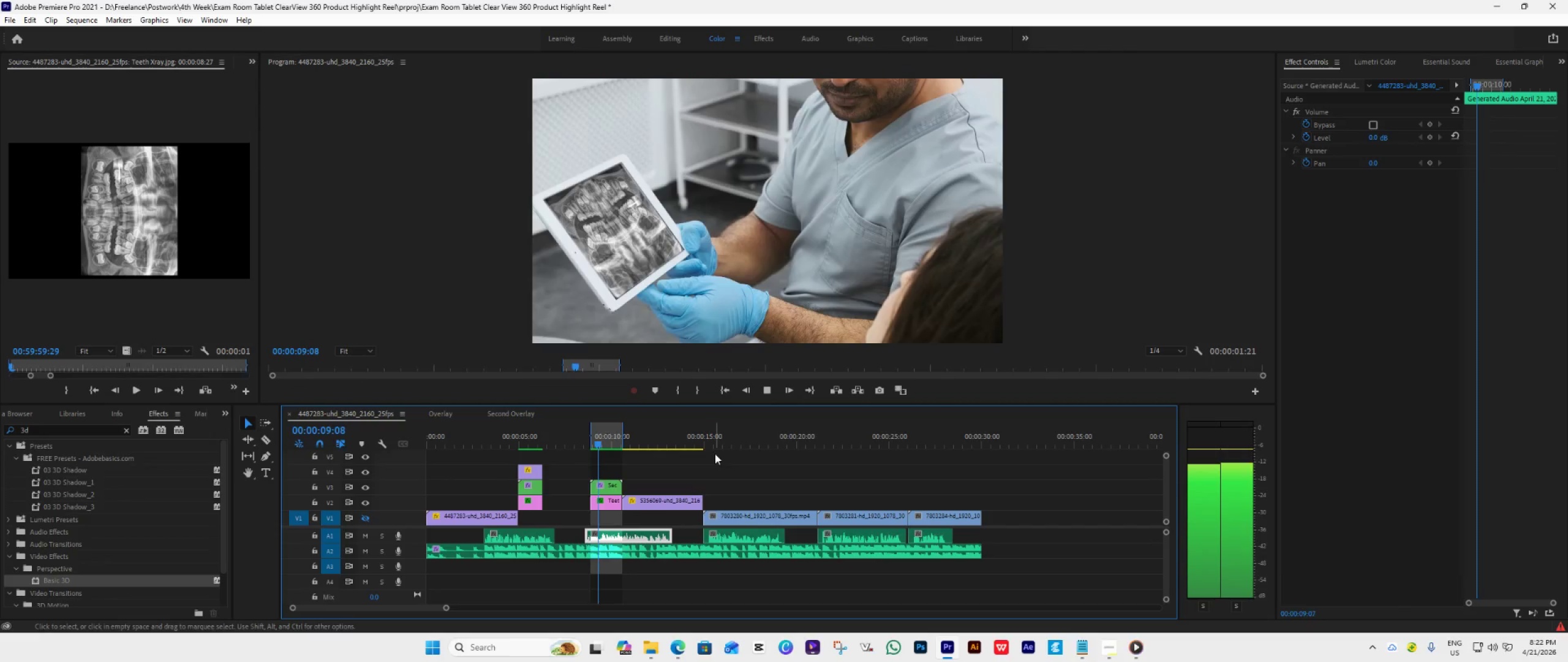 
wait(9.69)
 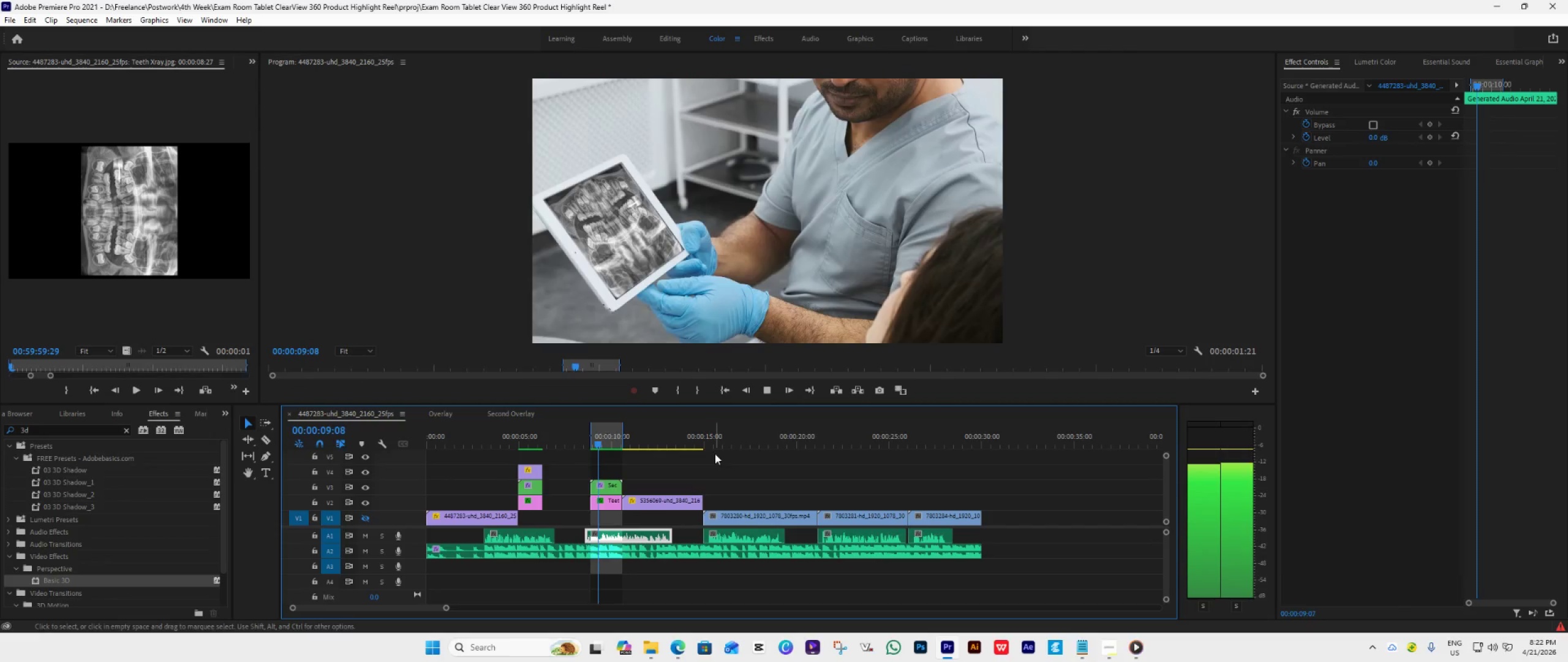 
key(Space)
 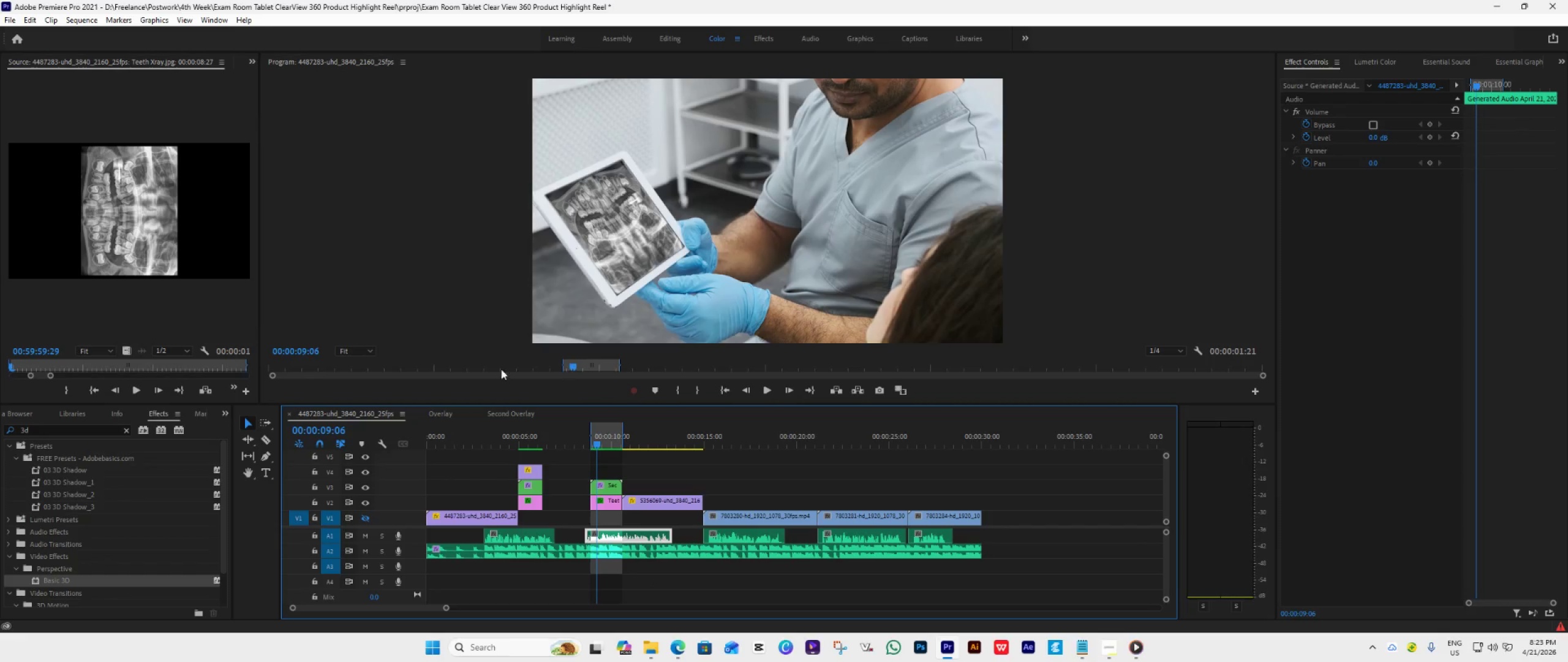 
double_click([372, 348])
 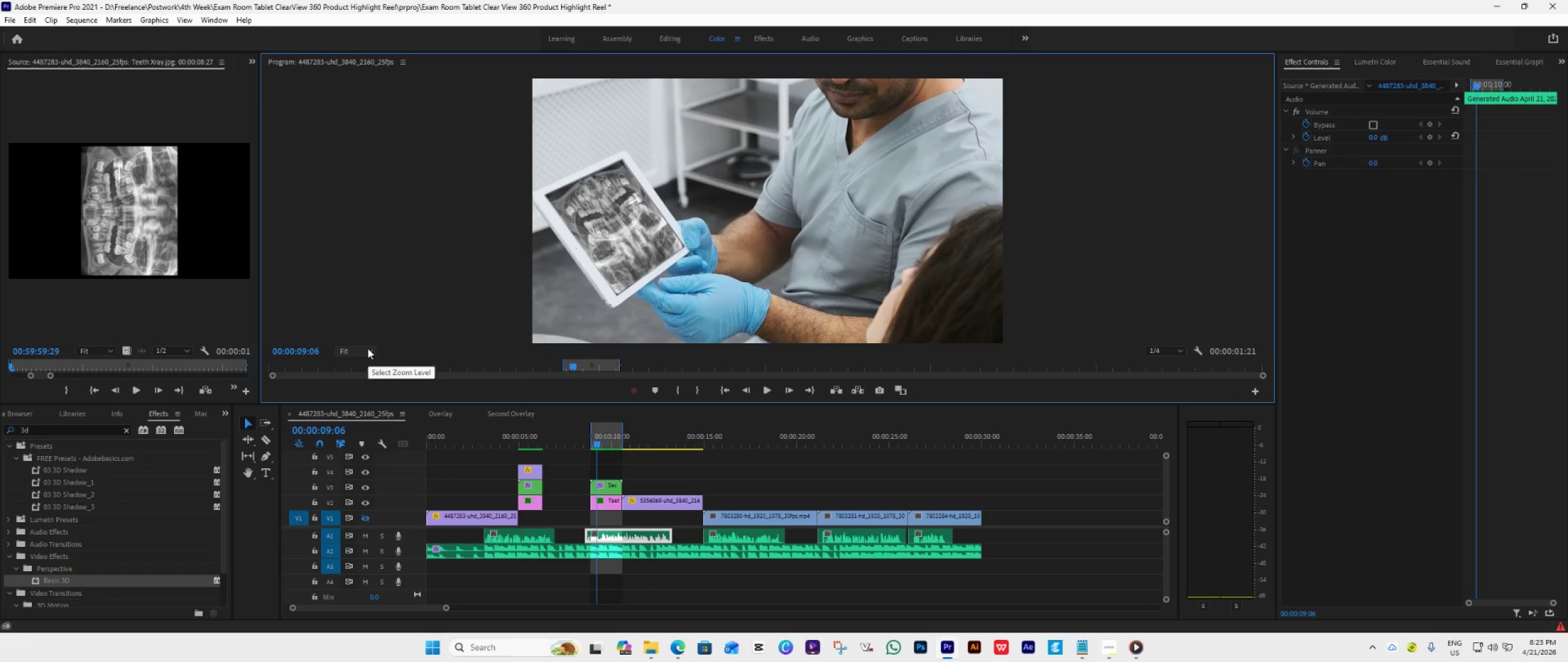 
double_click([356, 352])
 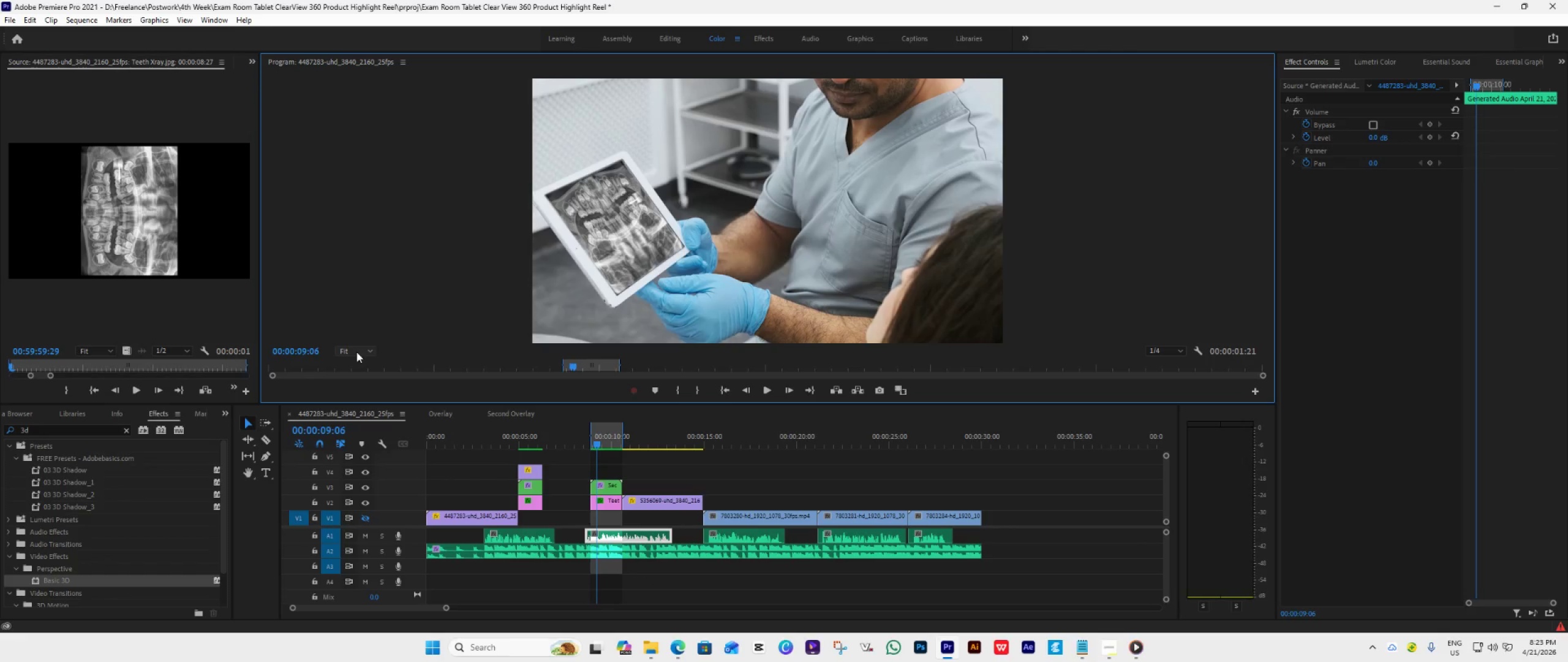 
left_click([356, 352])
 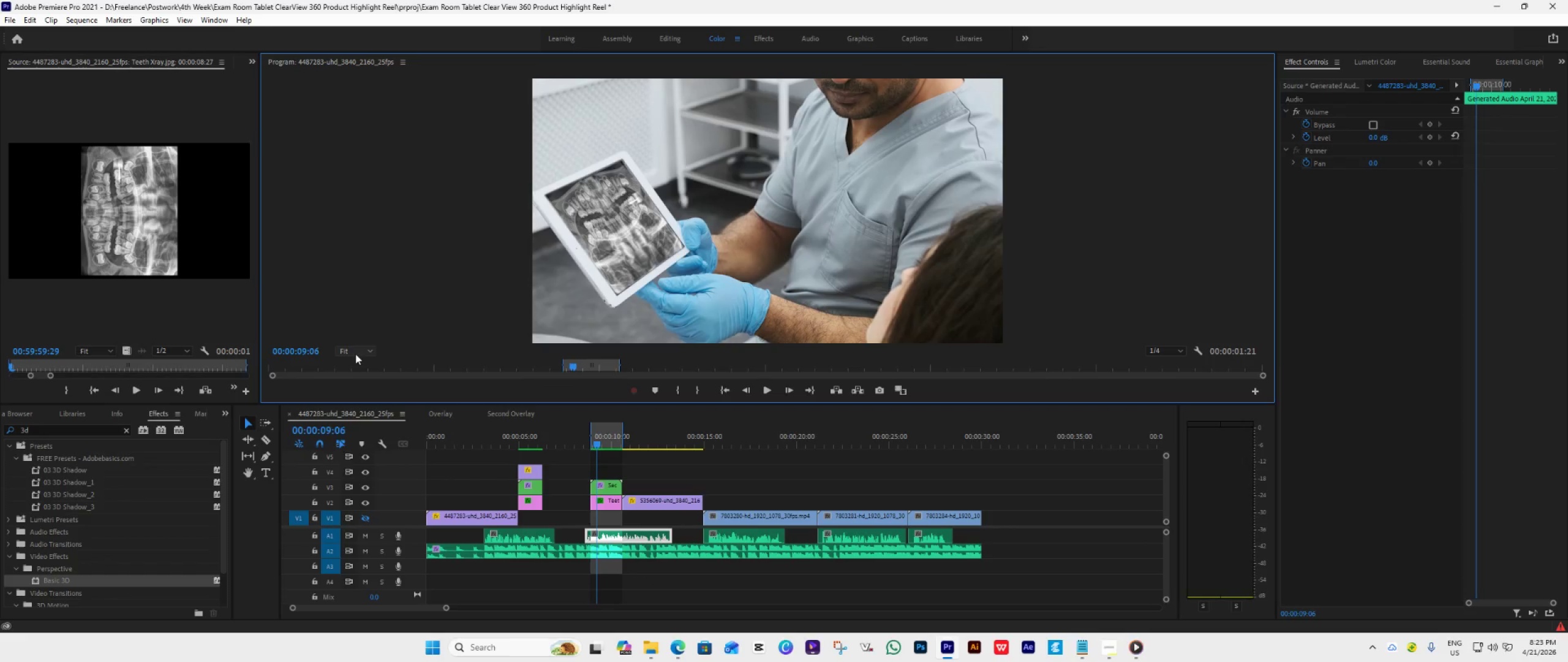 
triple_click([355, 354])
 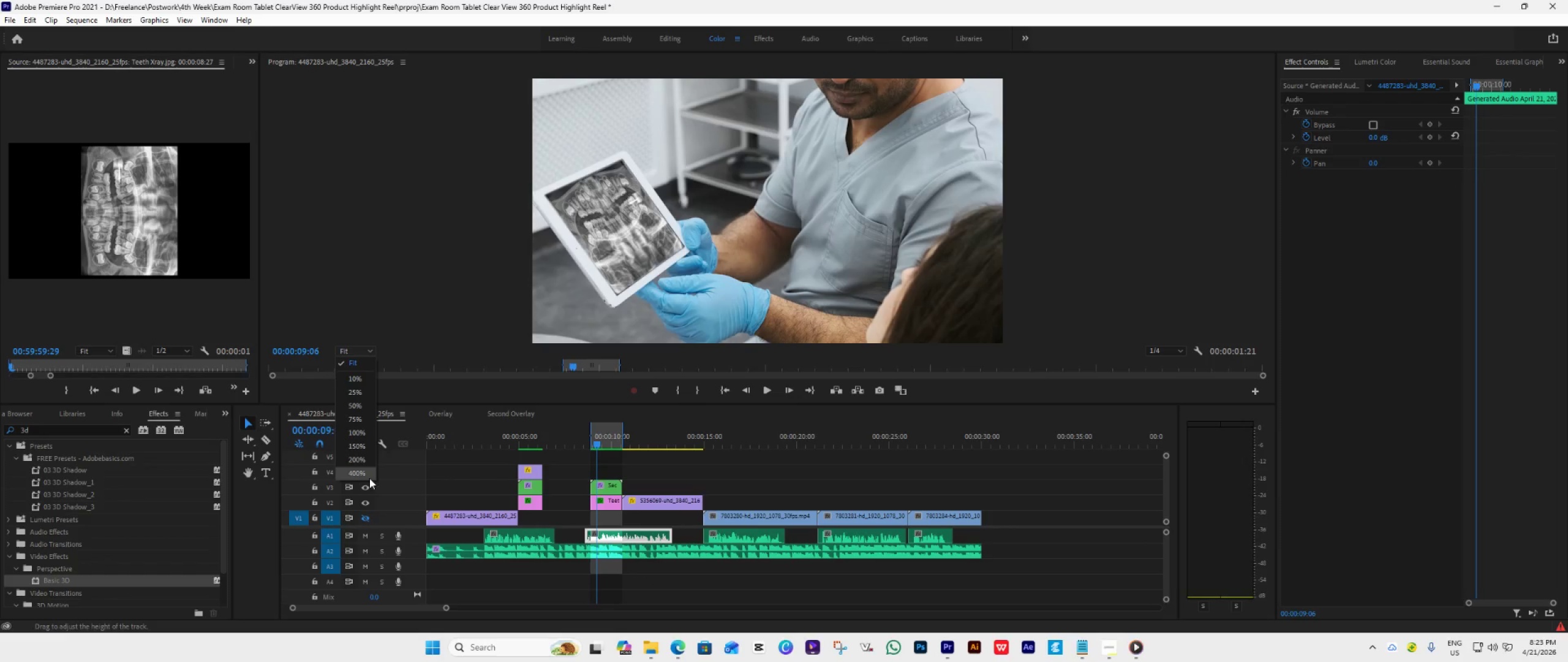 
left_click([366, 475])
 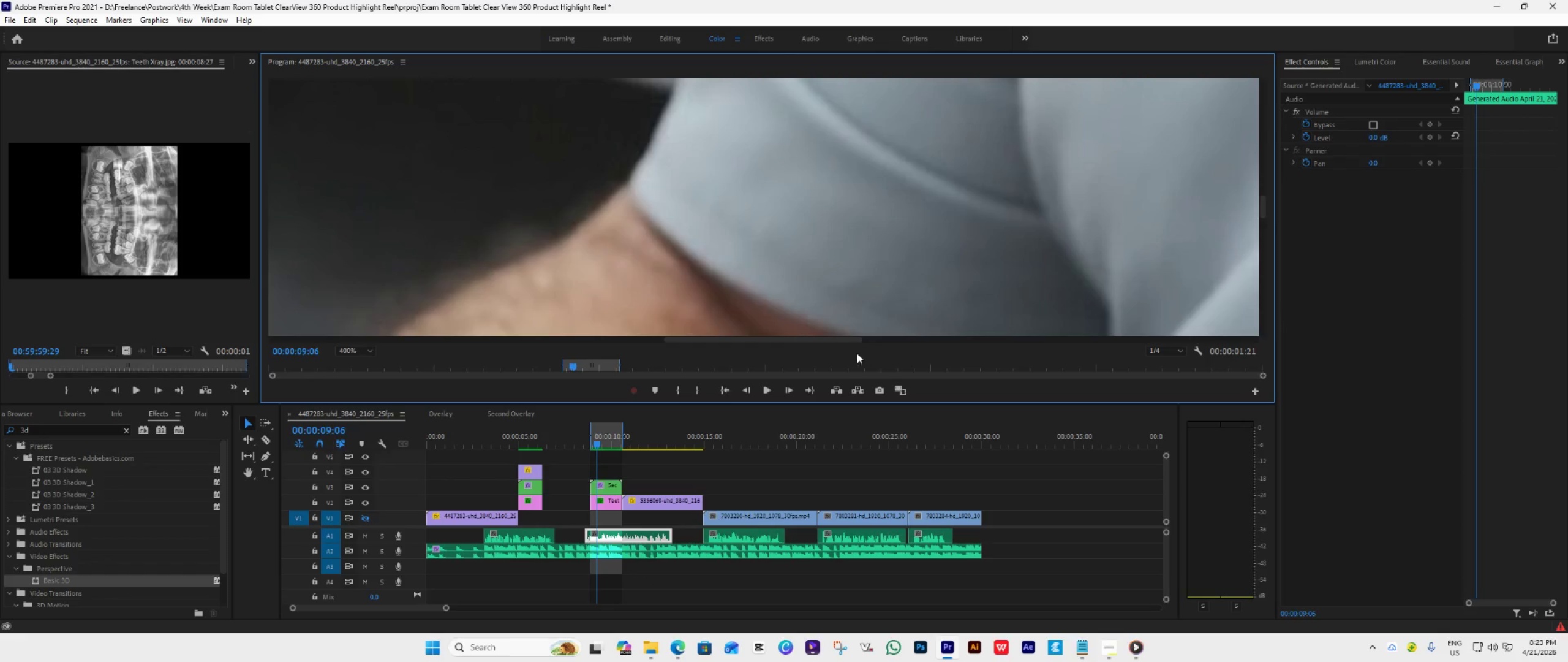 
left_click_drag(start_coordinate=[840, 344], to_coordinate=[745, 331])
 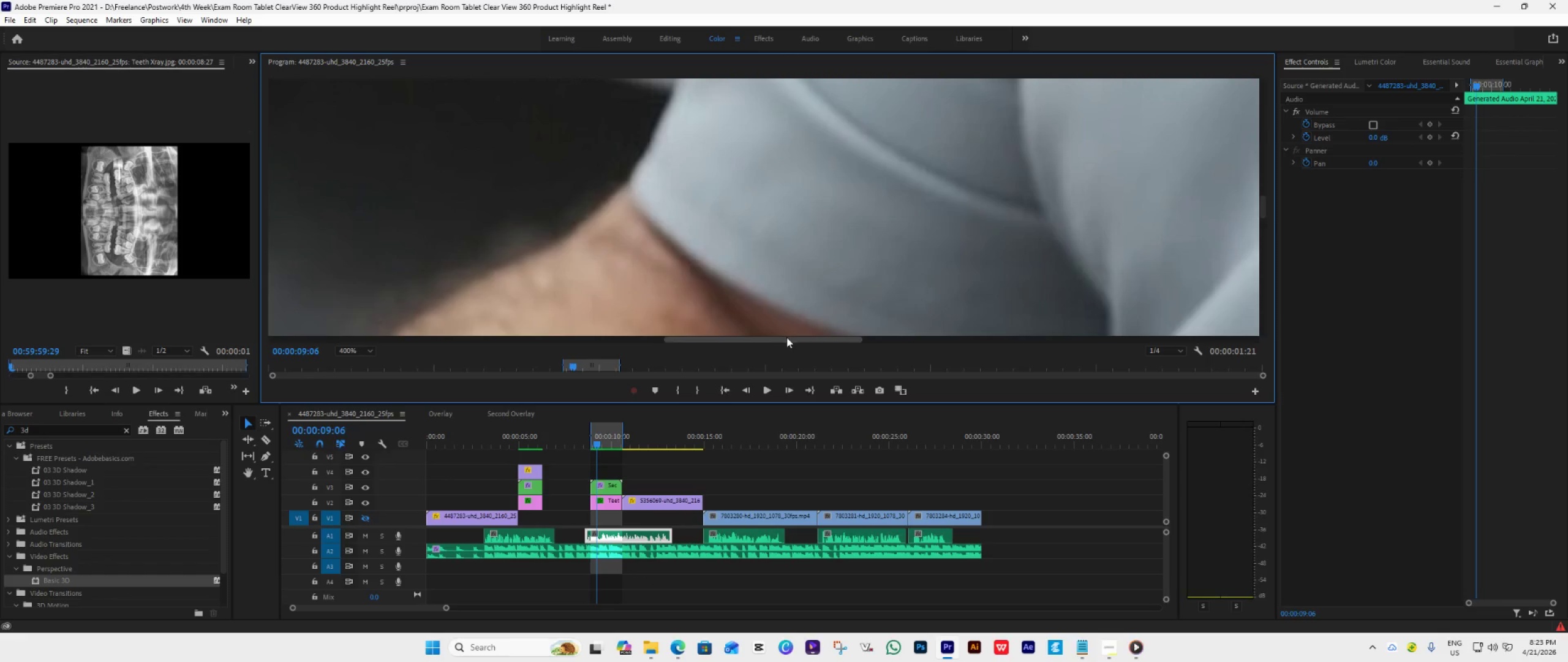 
left_click_drag(start_coordinate=[786, 337], to_coordinate=[500, 316])
 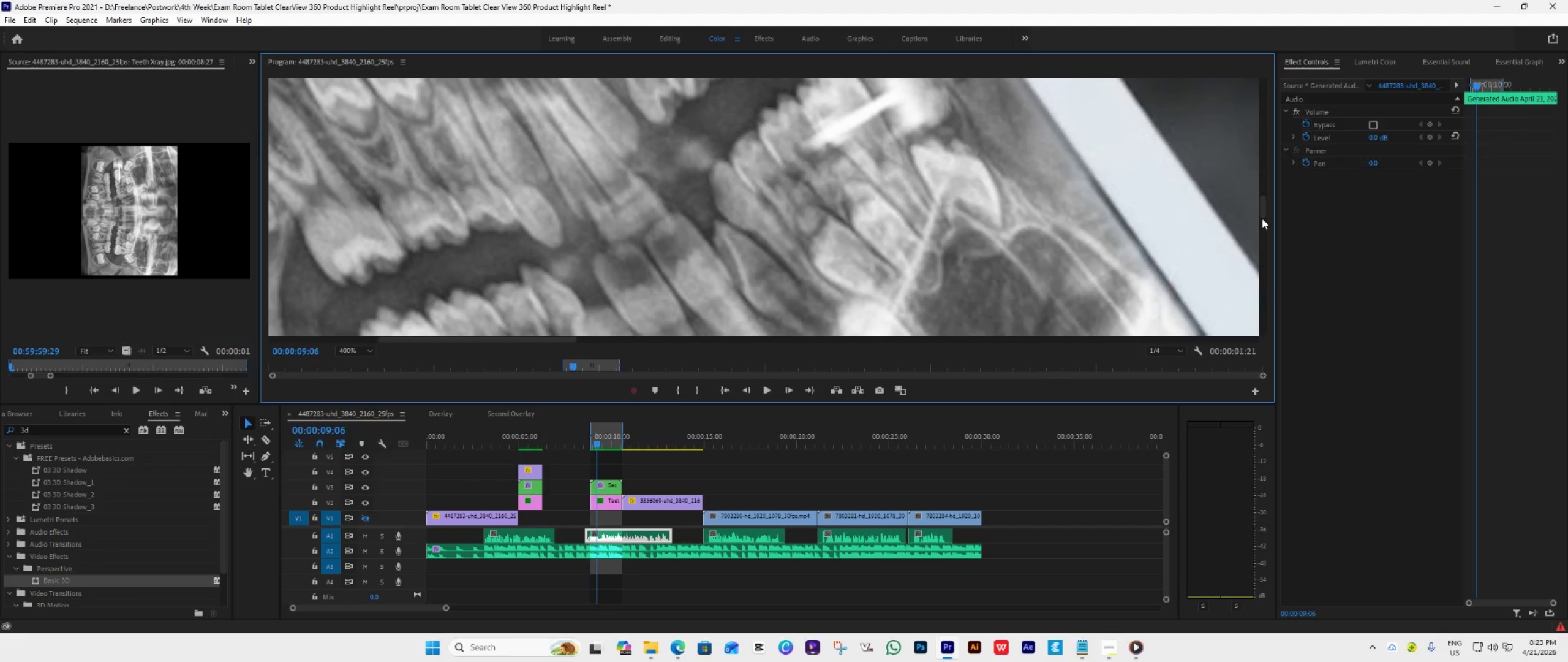 
left_click_drag(start_coordinate=[1265, 212], to_coordinate=[1272, 280])
 